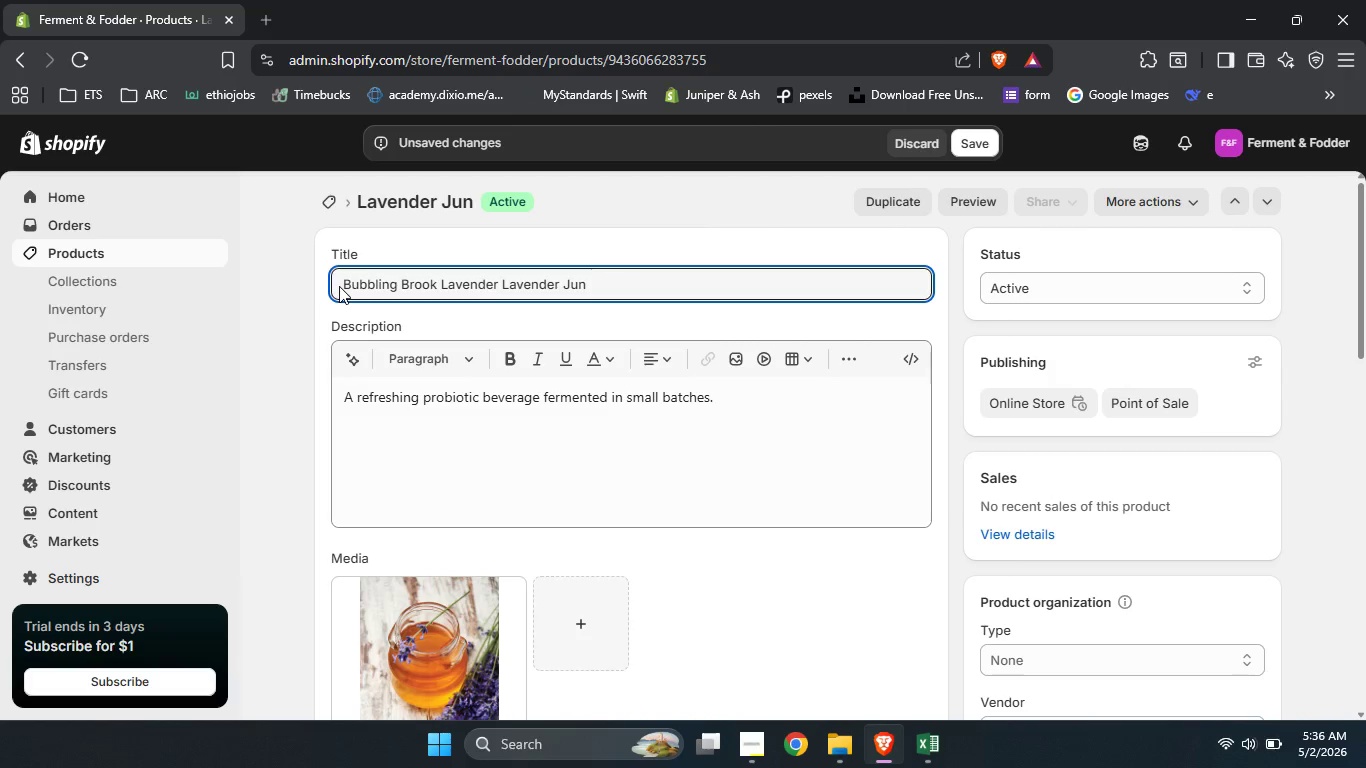 
key(Backspace)
 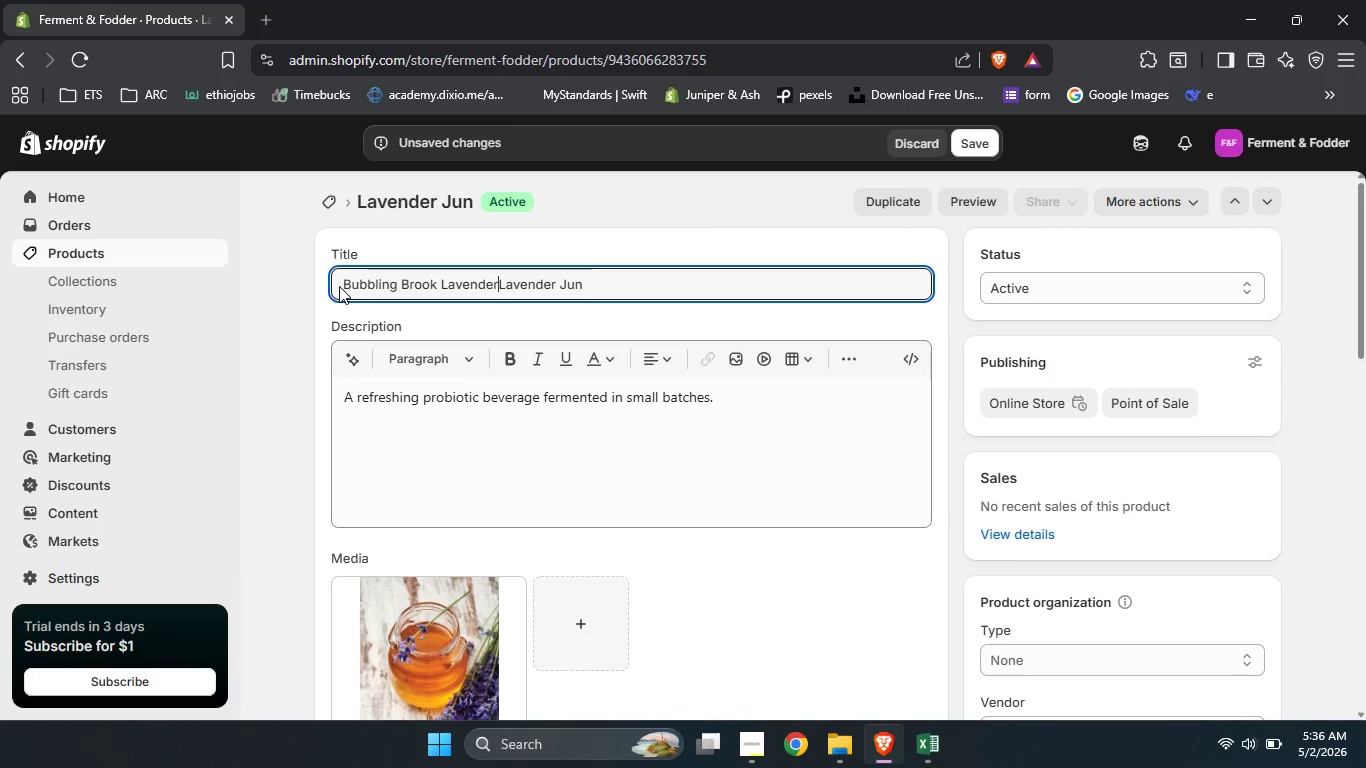 
key(Backspace)
 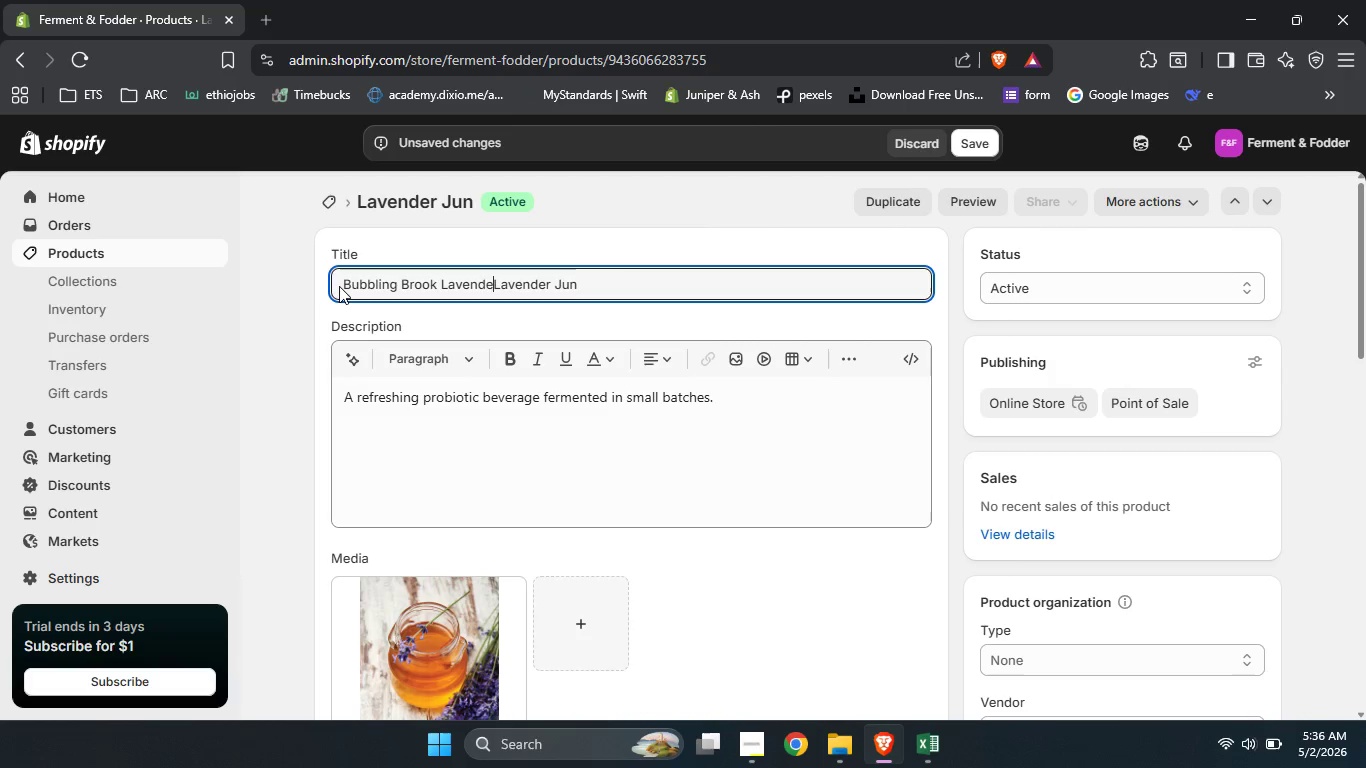 
key(Backspace)
 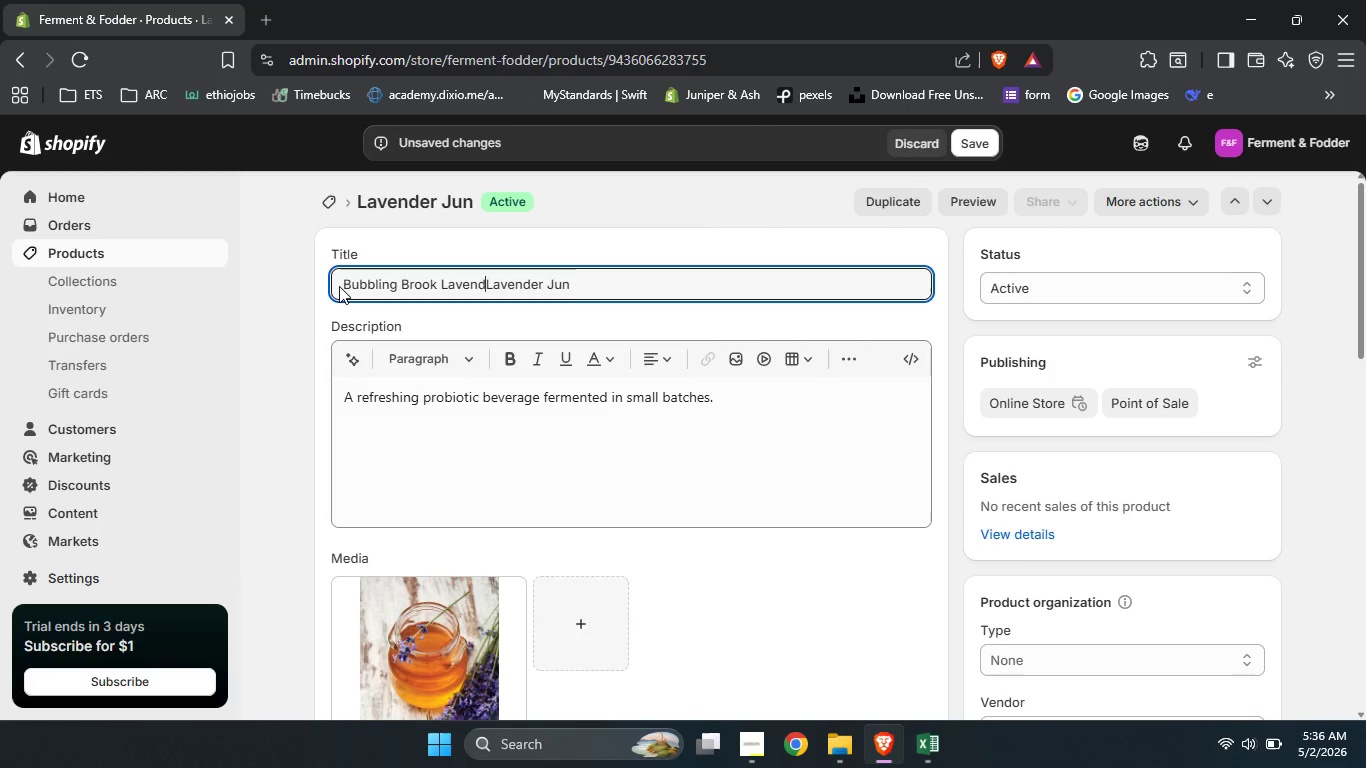 
key(Backspace)
 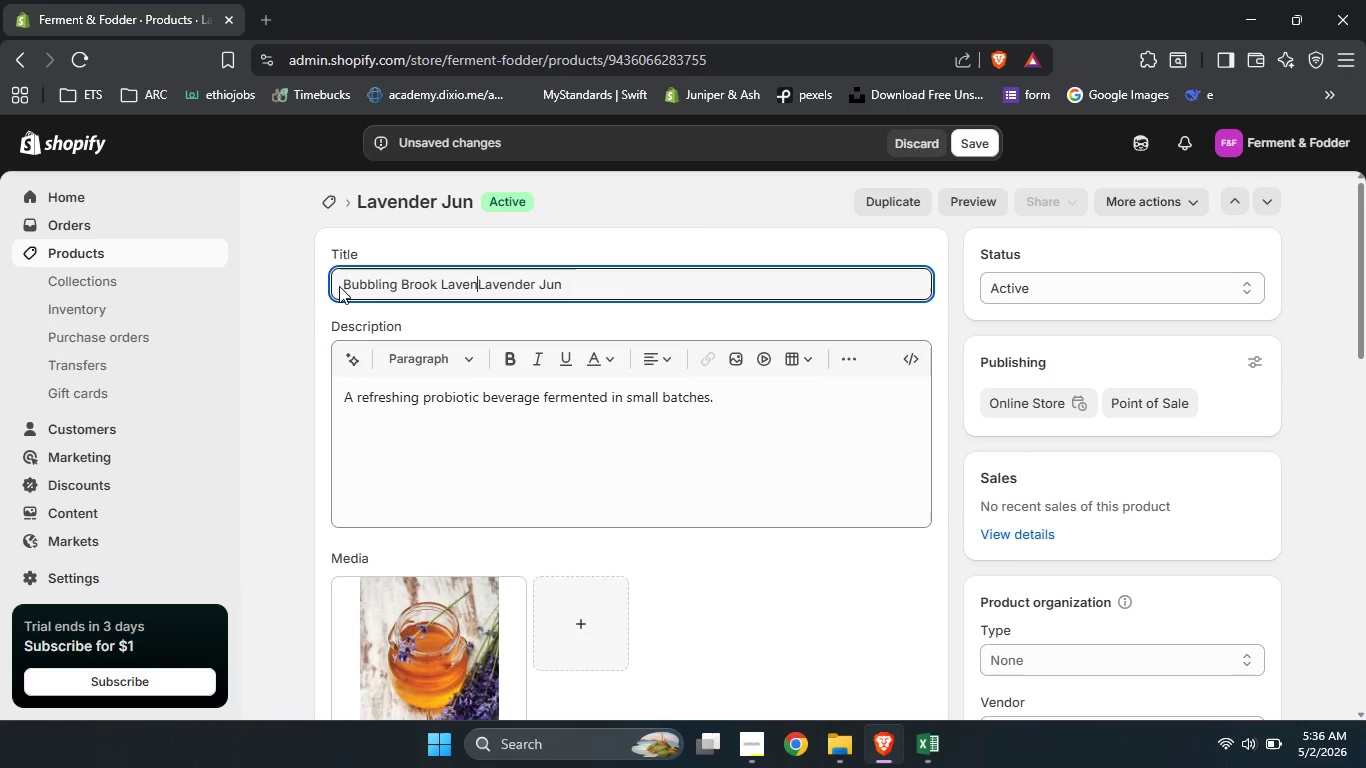 
key(Backspace)
 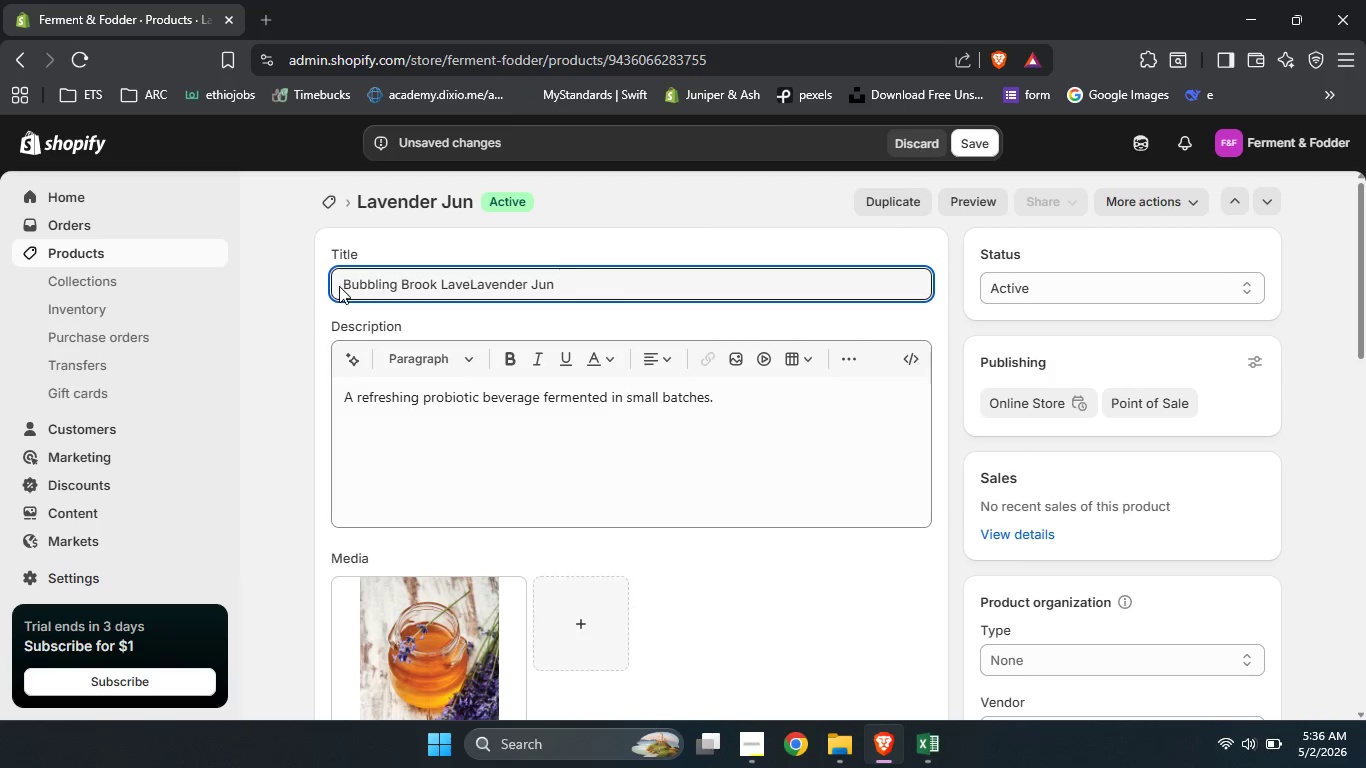 
key(Backspace)
 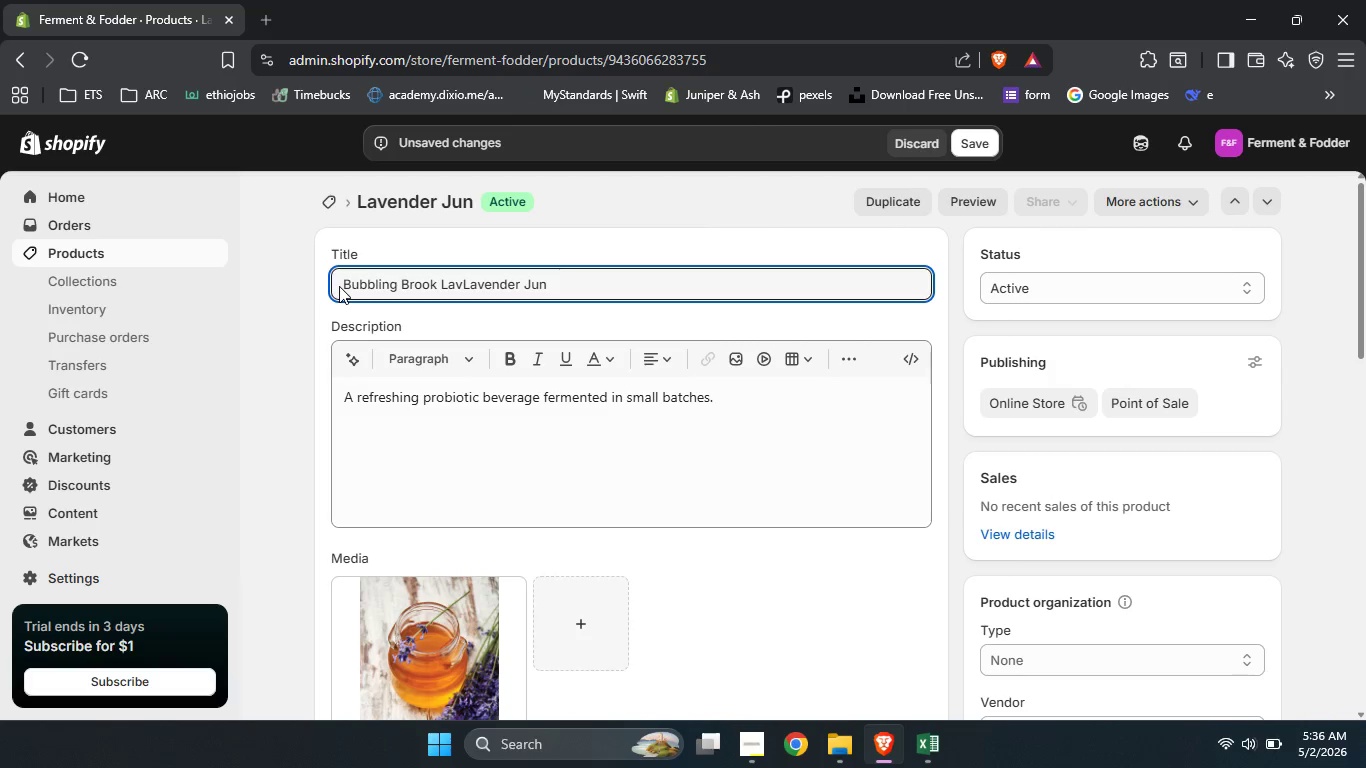 
key(Backspace)
 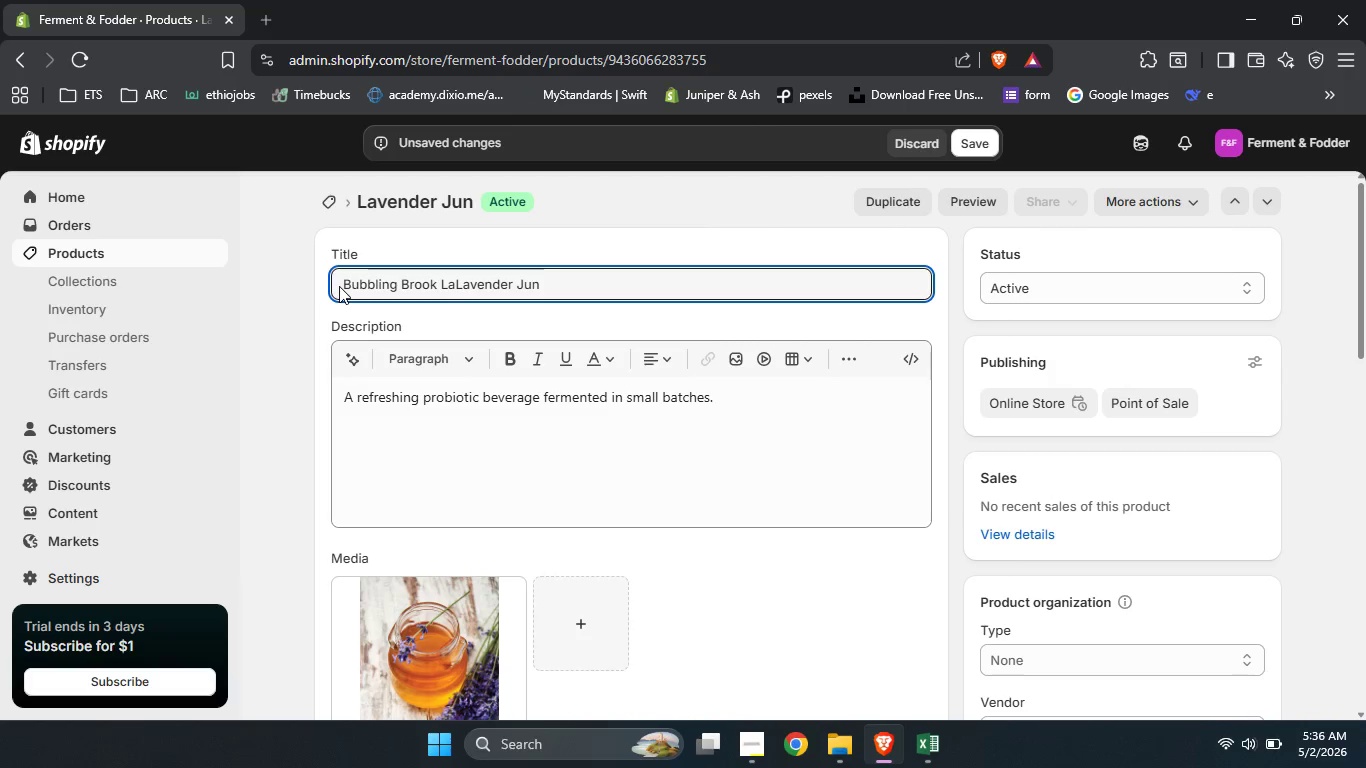 
key(Backspace)
 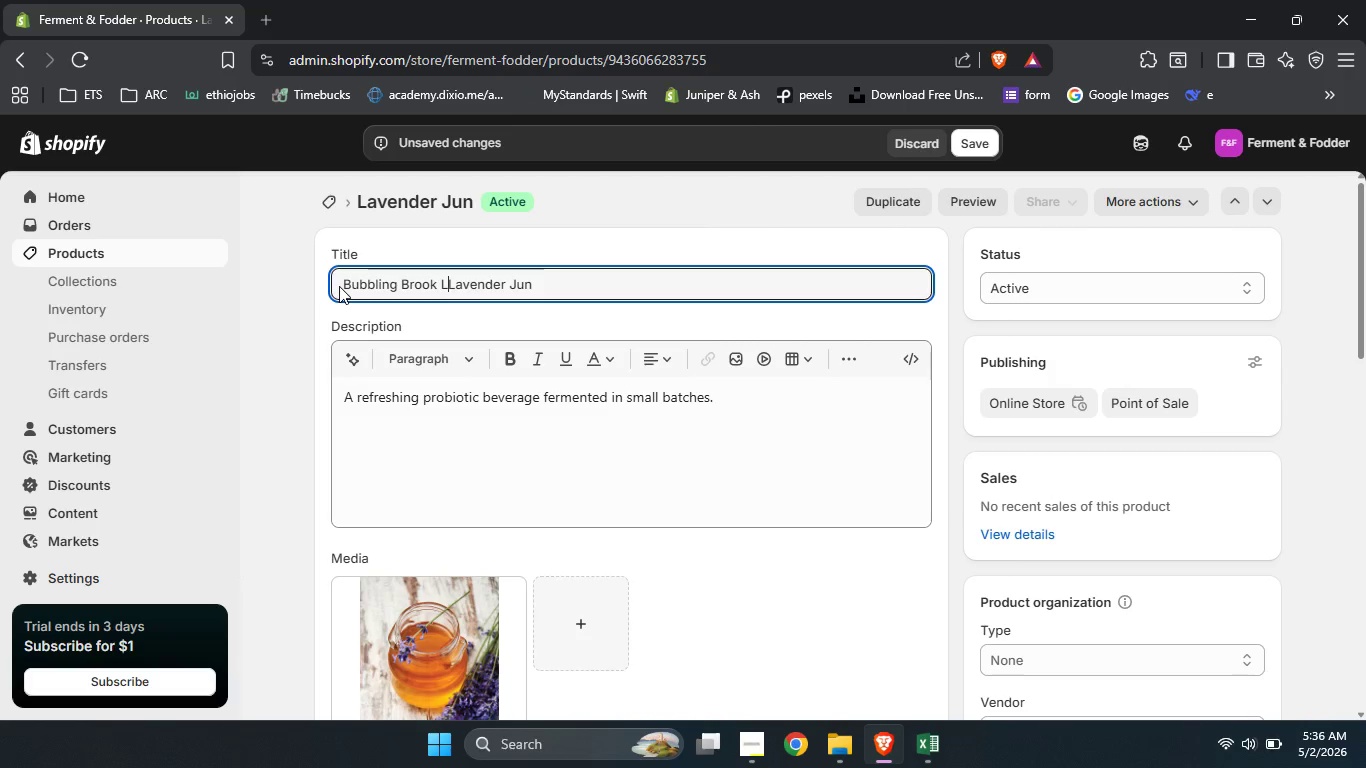 
key(Backspace)
 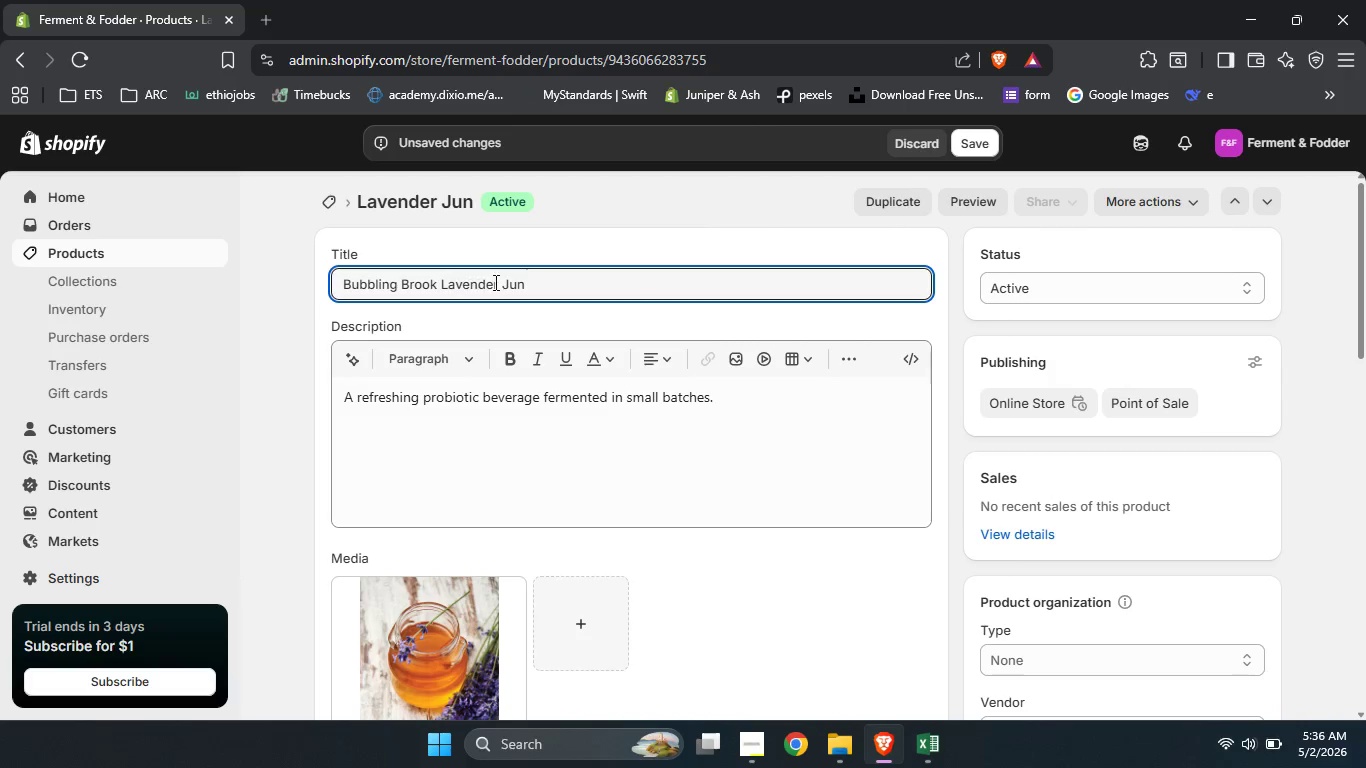 
left_click([524, 280])
 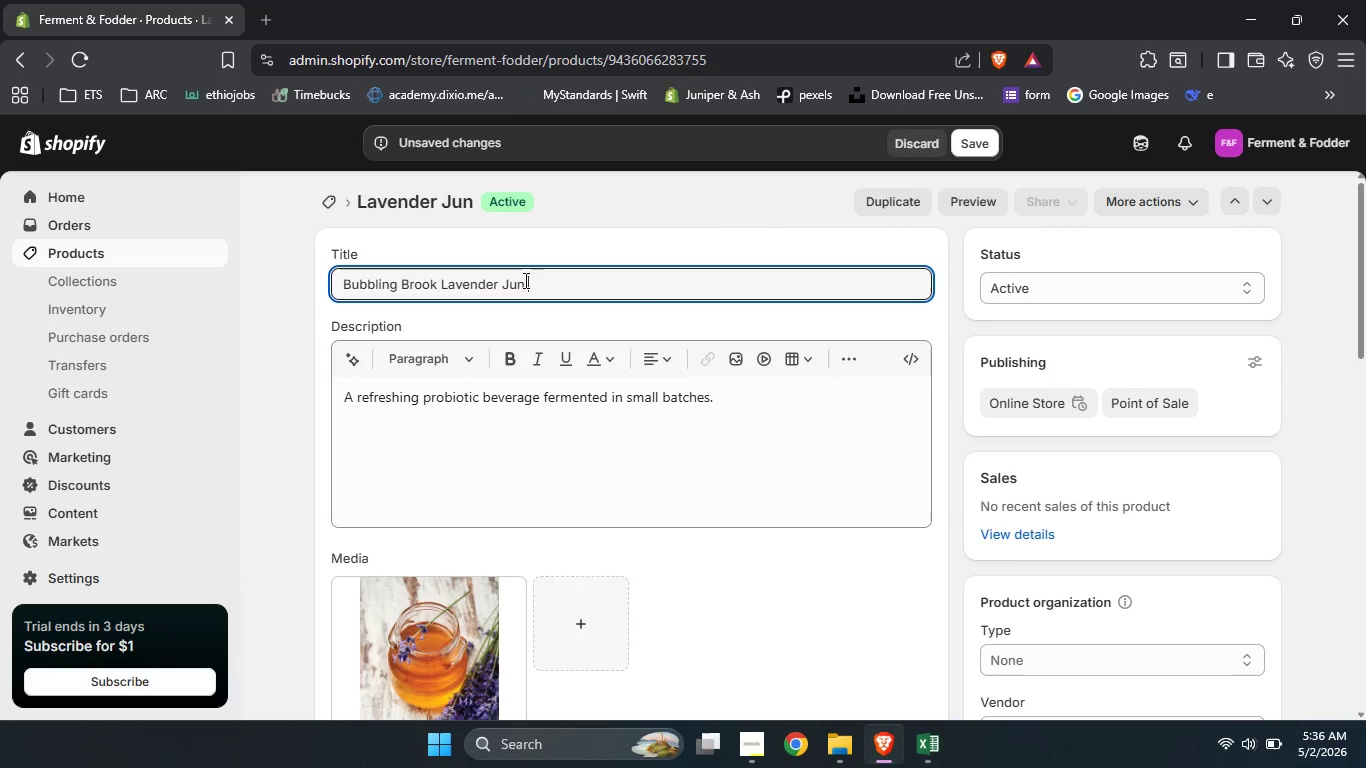 
type( Raw Honey Fermentad )
key(Backspace)
key(Backspace)
key(Backspace)
type(ed Tea 120)
key(Backspace)
type(oz)
 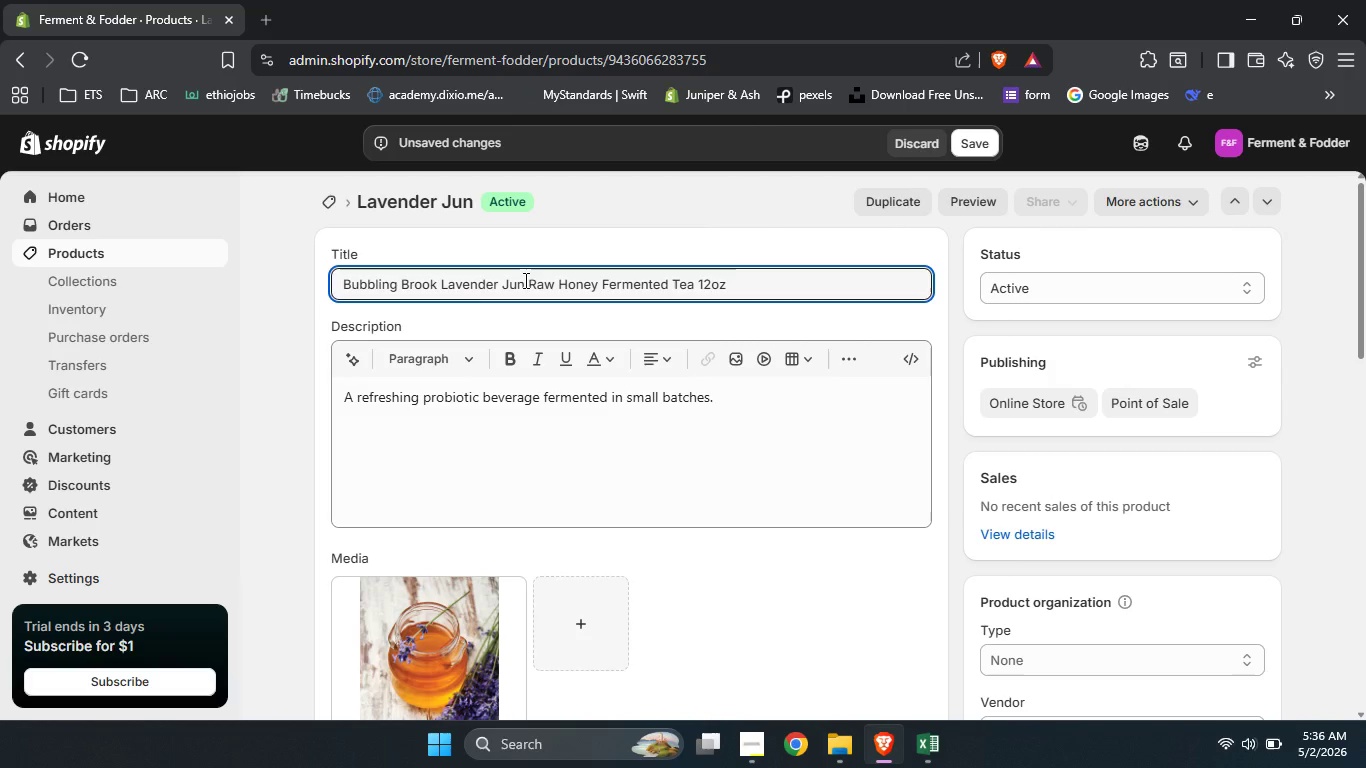 
left_click([532, 436])
 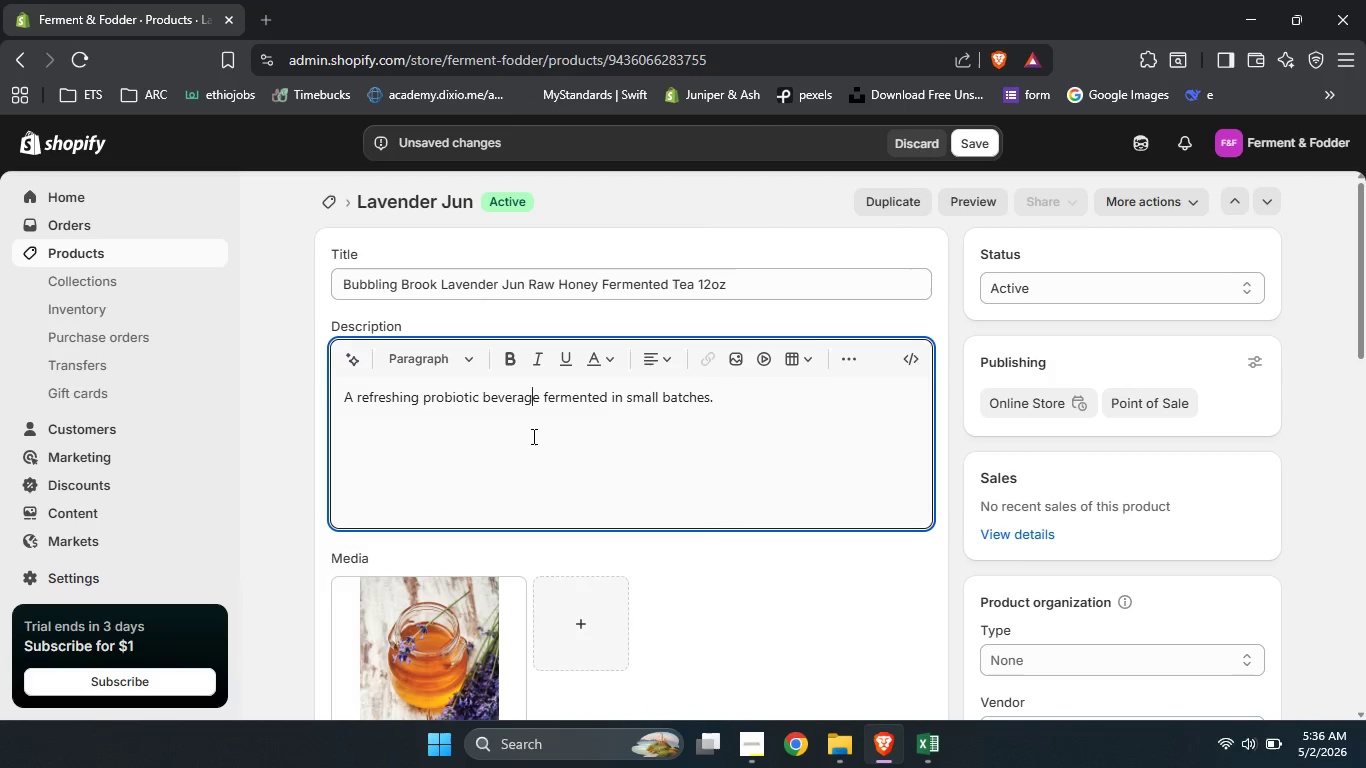 
key(Control+ControlLeft)
 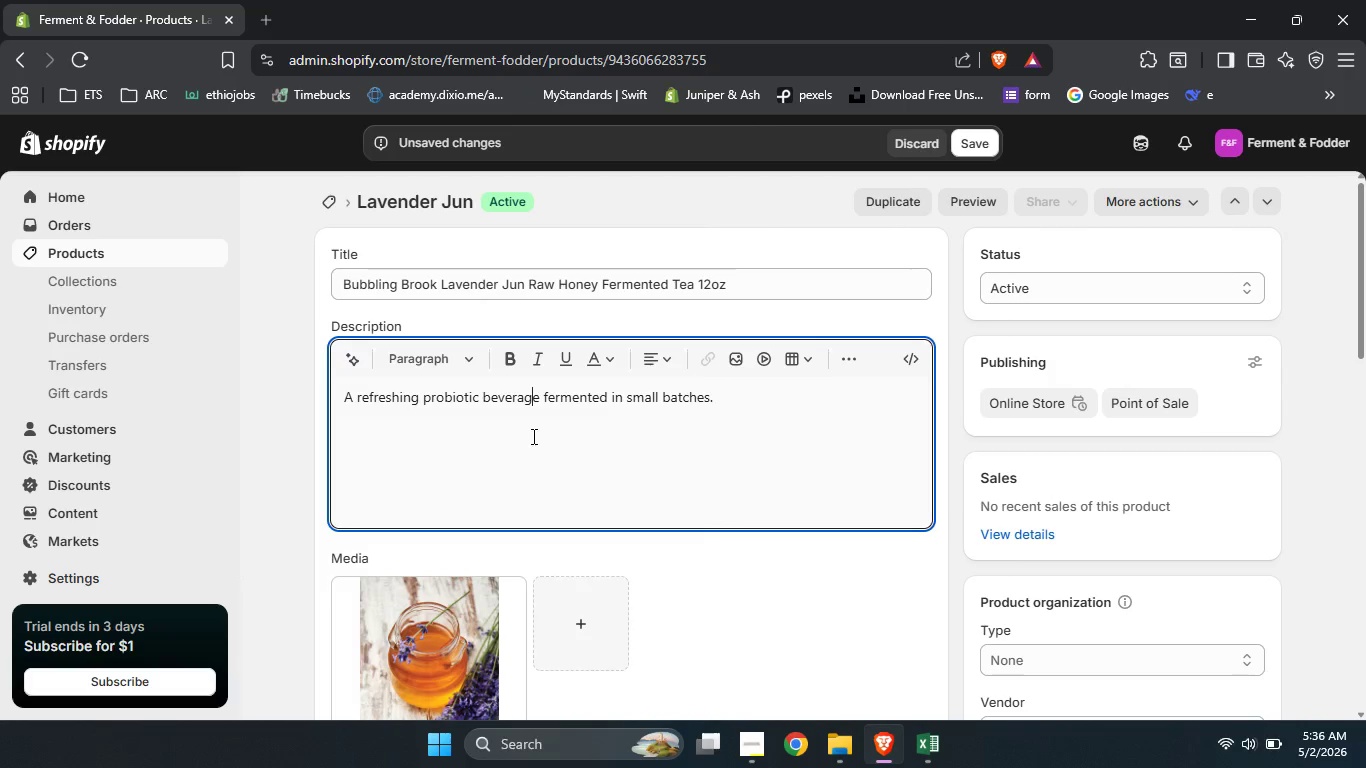 
key(Control+A)
 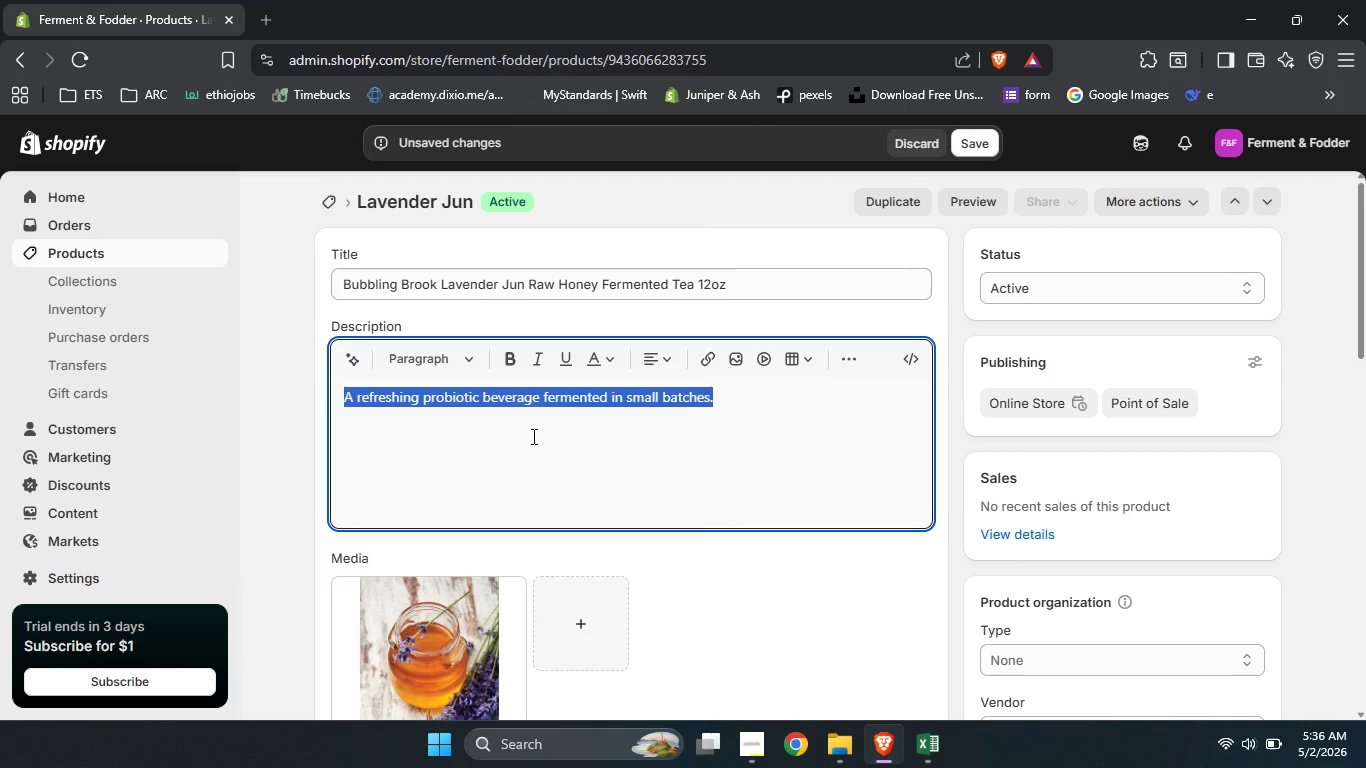 
type(A deliv)
key(Backspace)
type(cated)
key(Backspace)
type(, flora jun tea a lighter cousin of kn)
key(Backspace)
type(ombucha fermented with green tea and rawho)
key(Backspace)
key(Backspace)
type( honey. Unpasteurized )
key(Backspace)
type(, probiotic rich, and small batch brewed. Infused with organic lavender for a cami)
key(Backspace)
key(Backspace)
key(Backspace)
type(alming )
key(Backspace)
type(, aromatic profile. Naturally r)
key(Backspace)
type(effervscent and gut healthy.)
 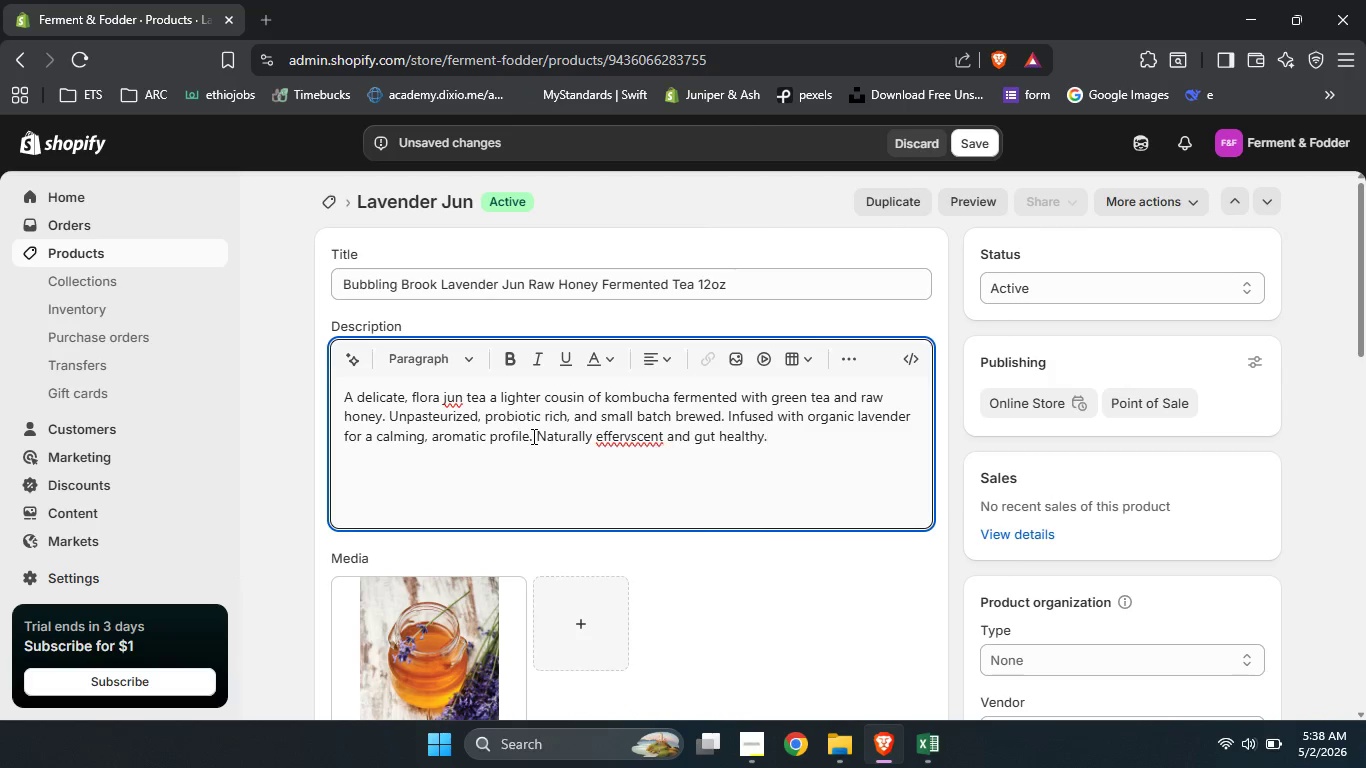 
wait(8.27)
 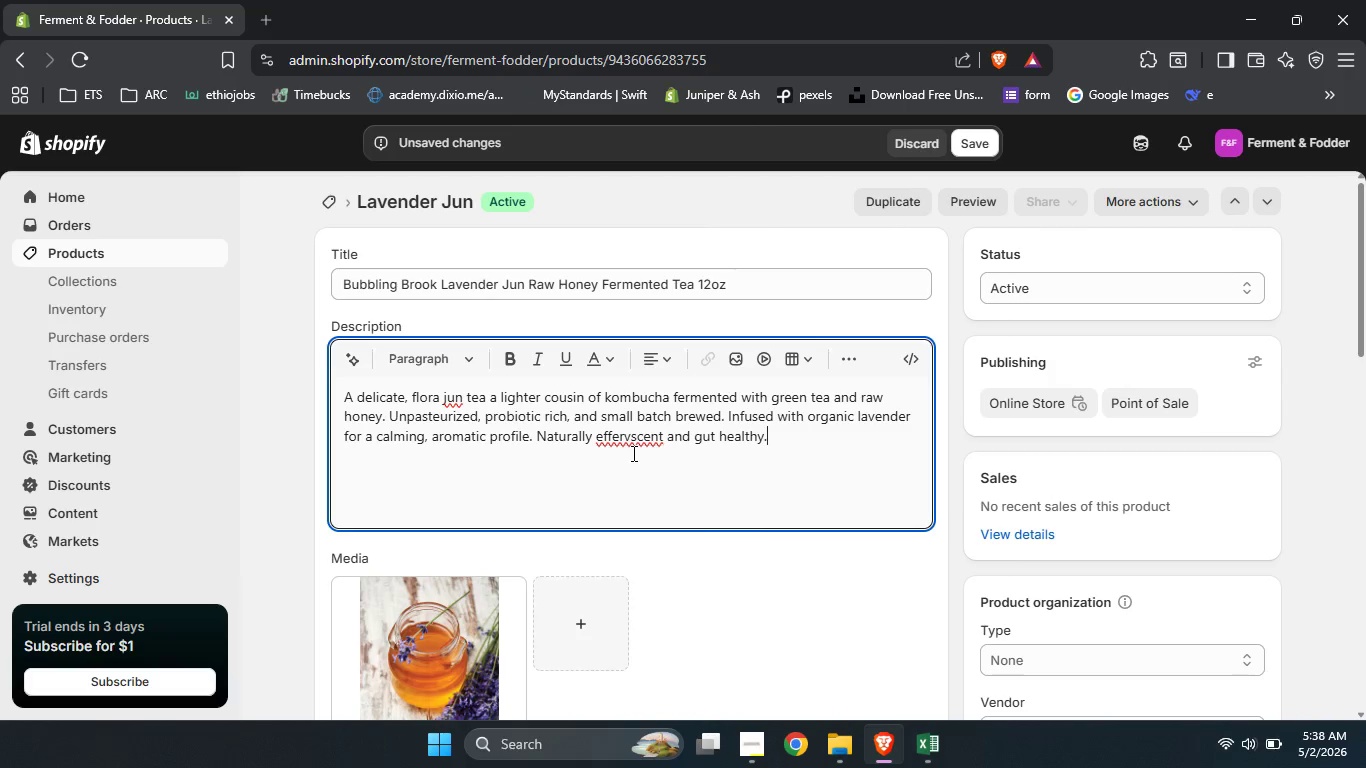 
double_click([630, 438])
 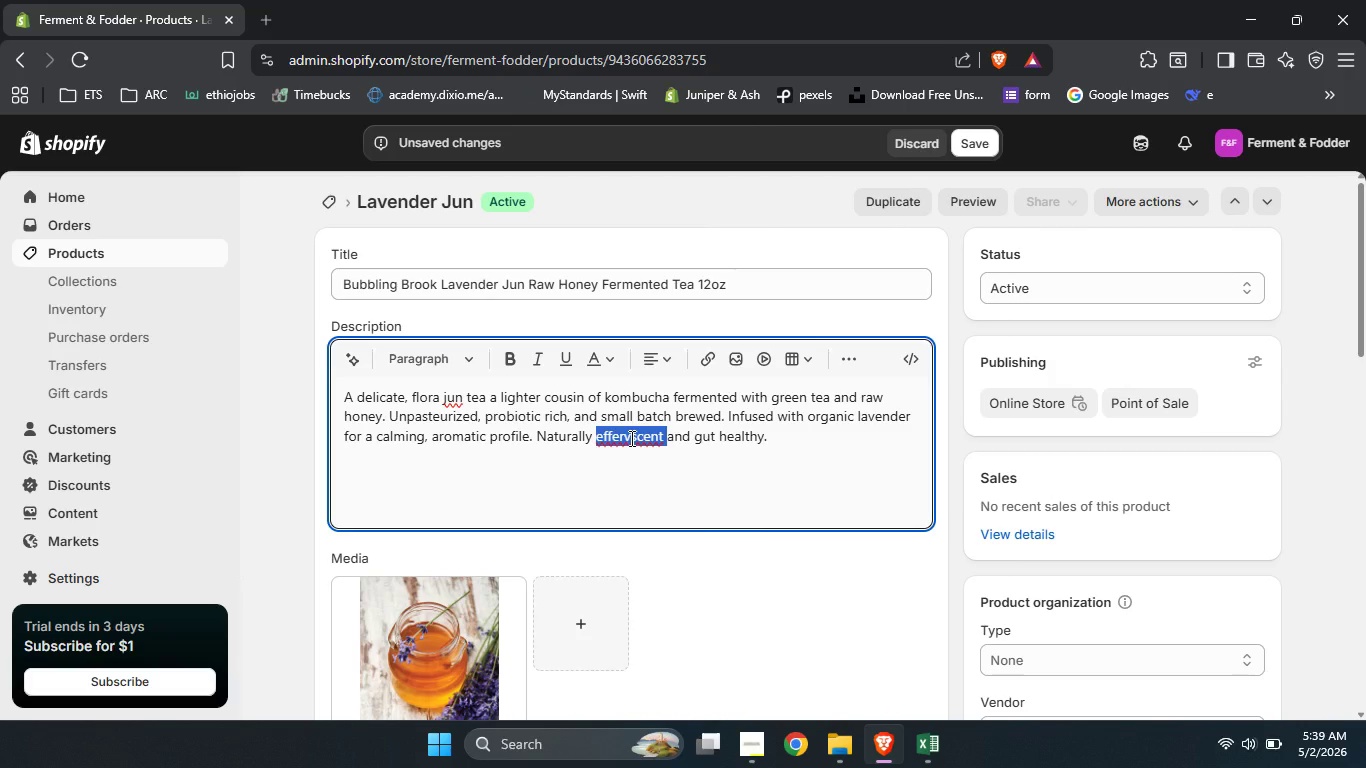 
type(effervescent )
 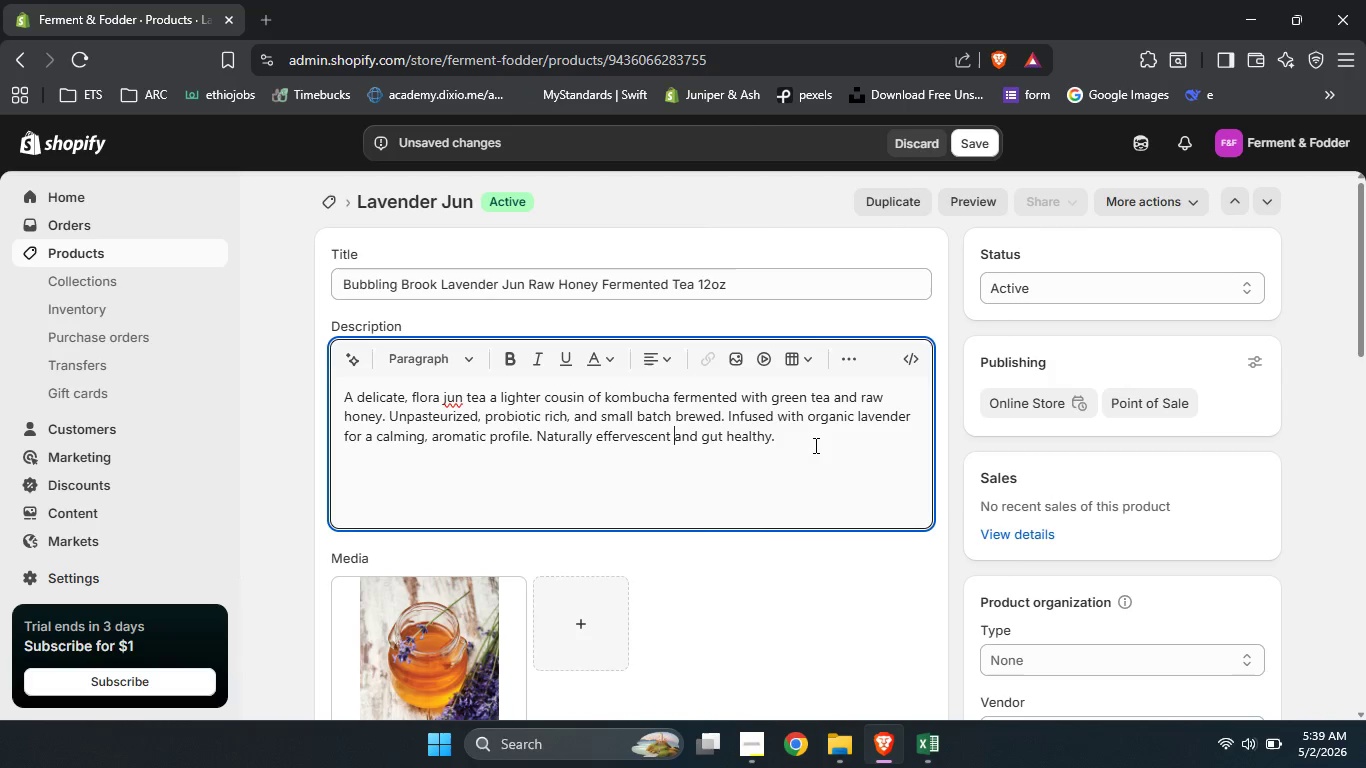 
left_click([815, 445])
 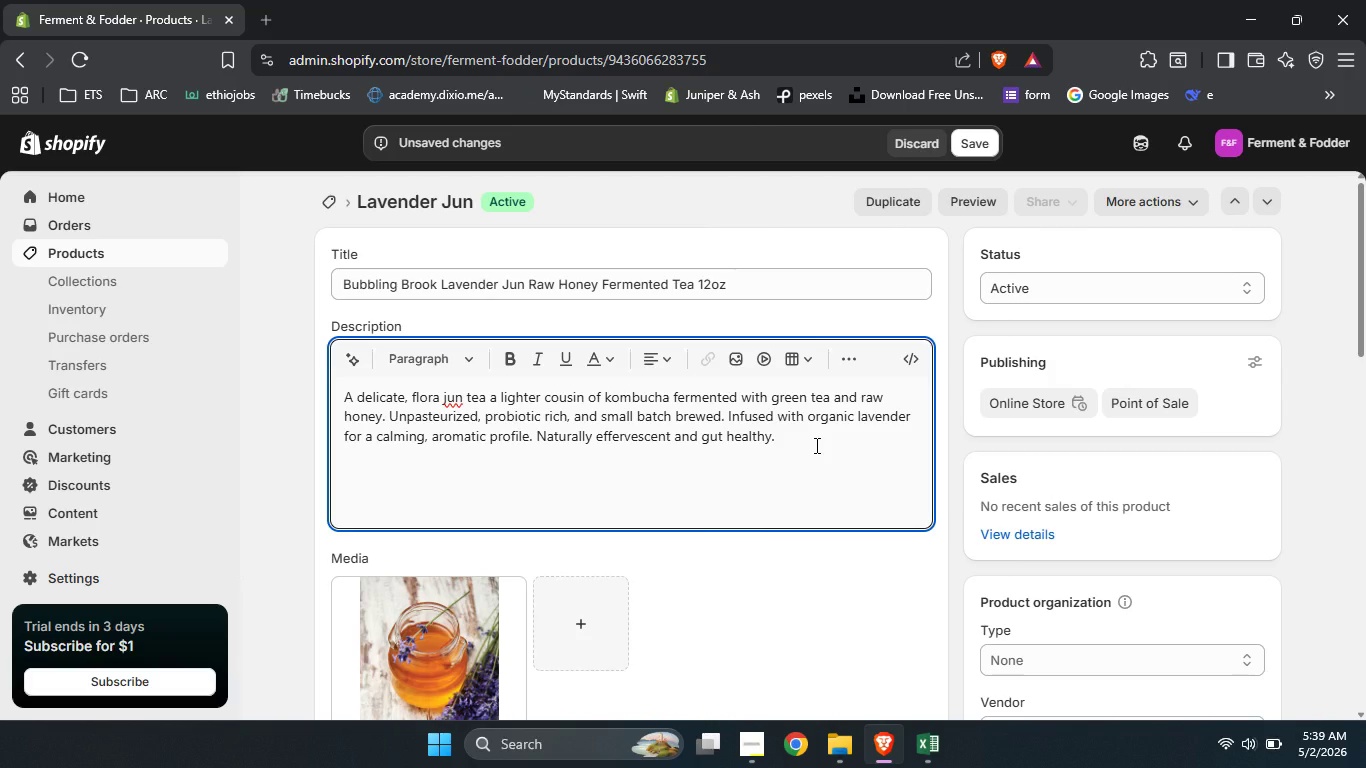 
type( Low caffine )
key(Backspace)
 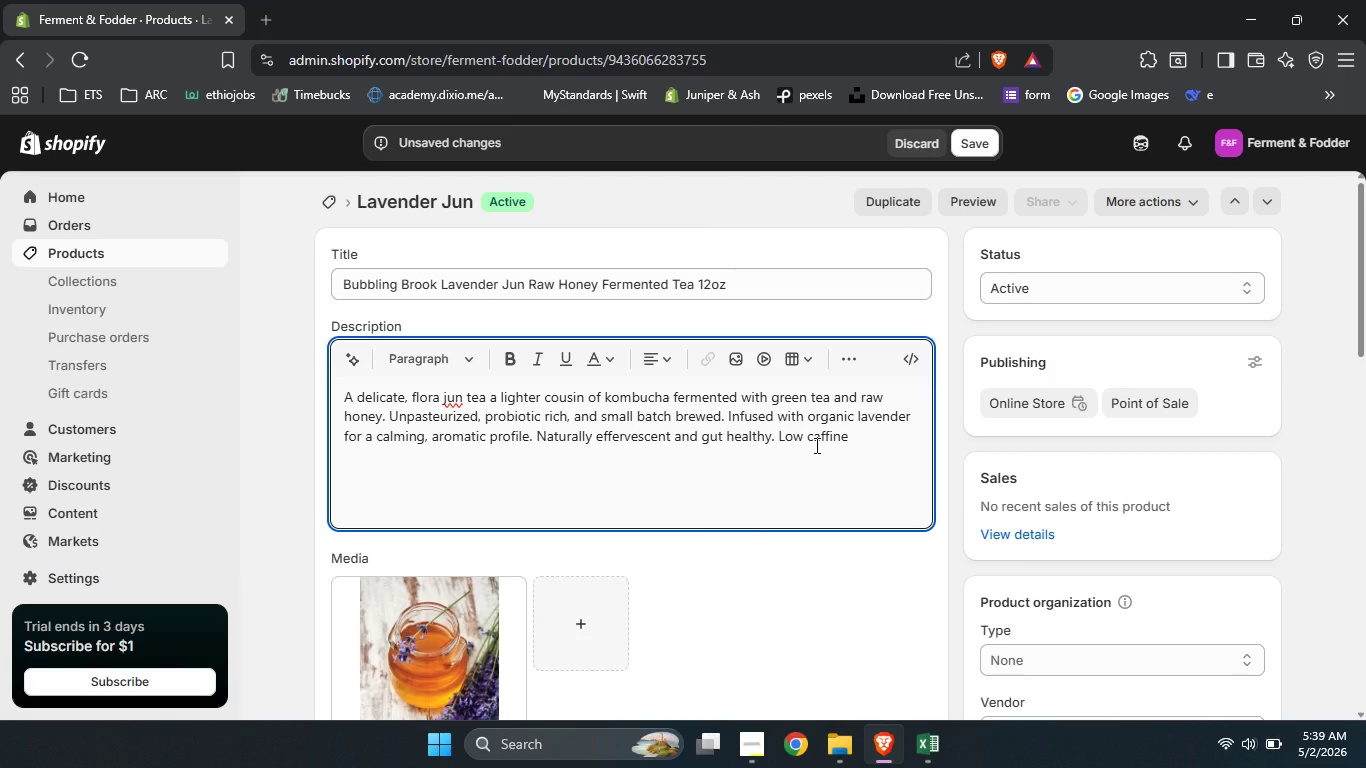 
key(ArrowLeft)
 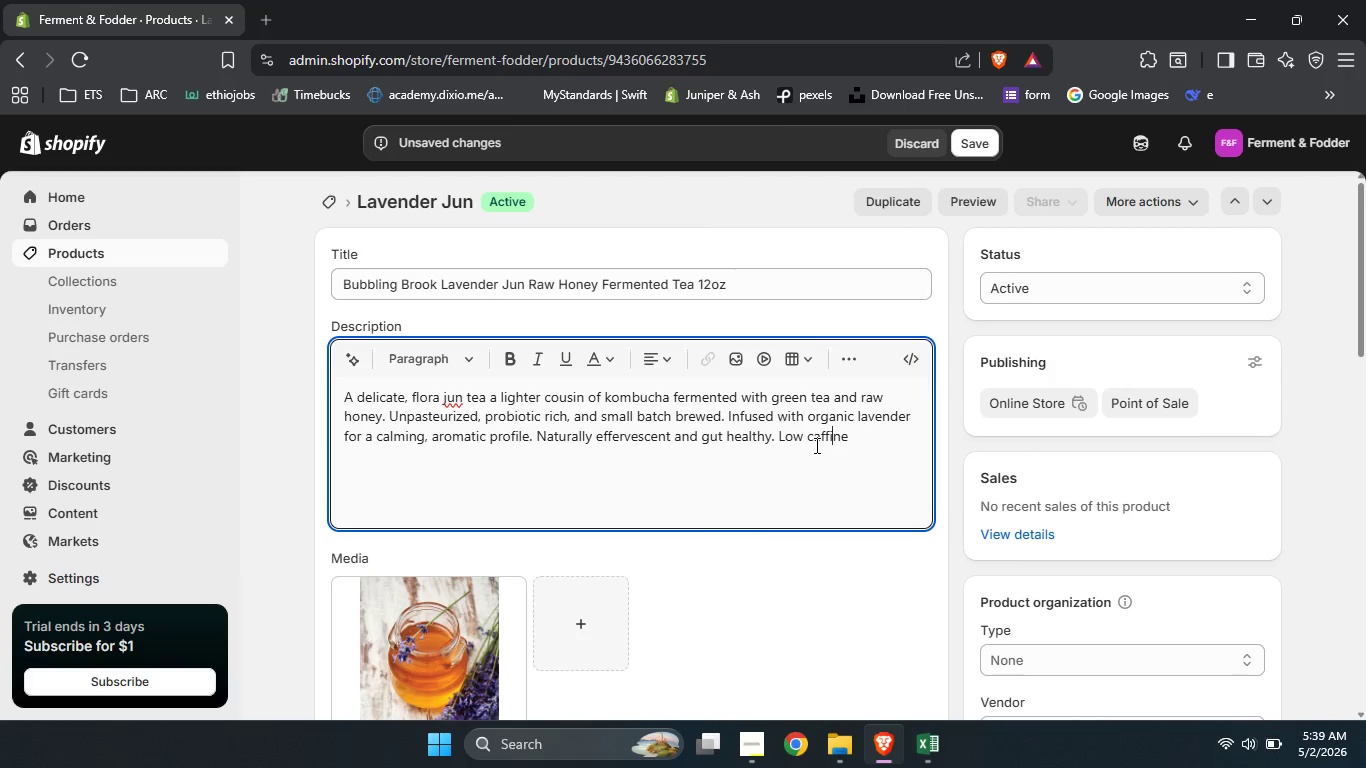 
key(ArrowLeft)
 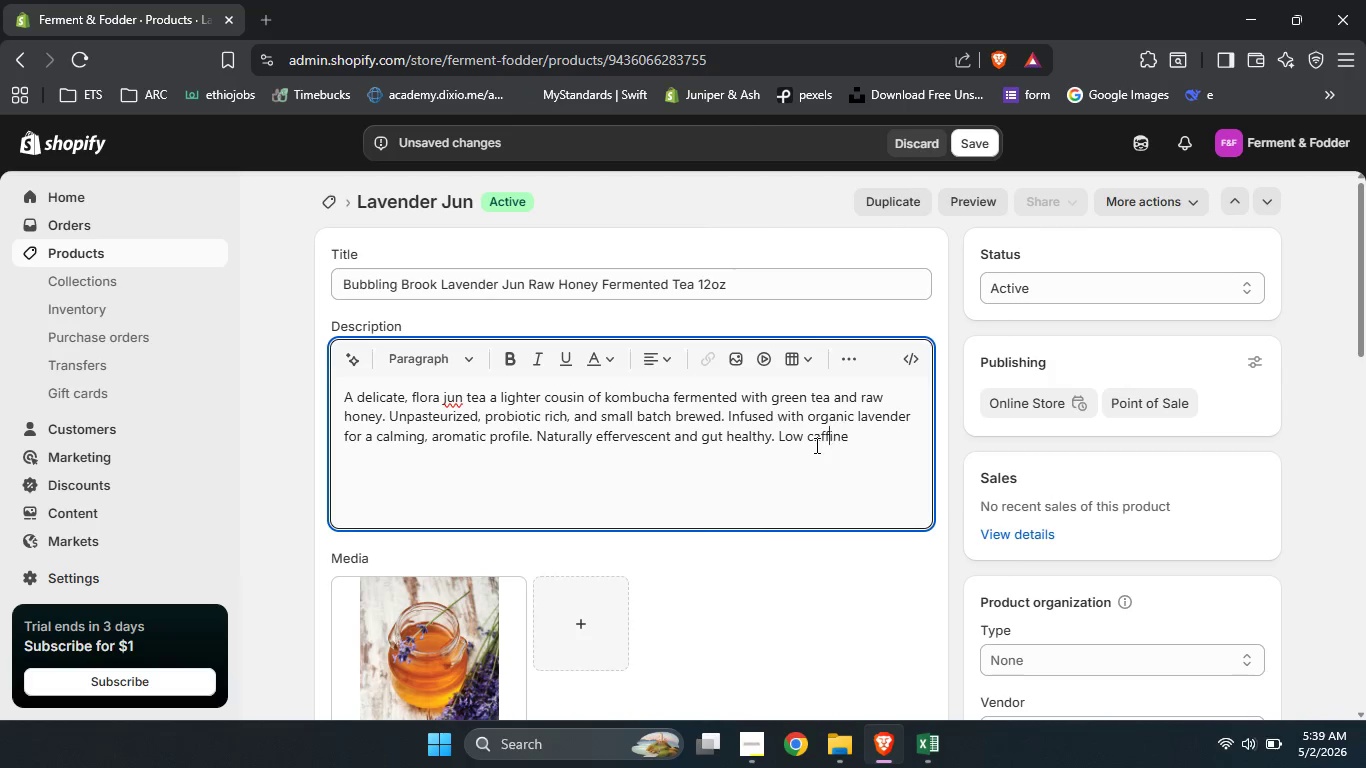 
key(ArrowLeft)
 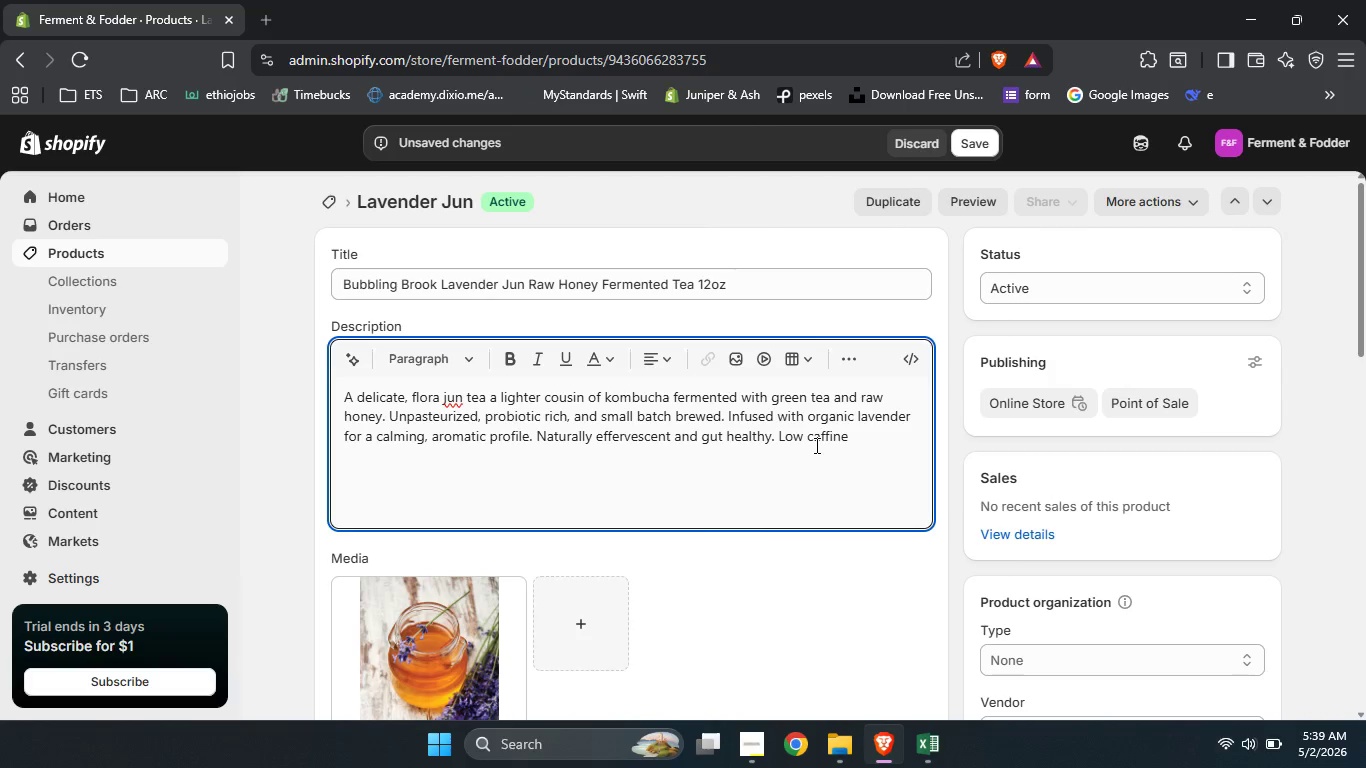 
key(E)
 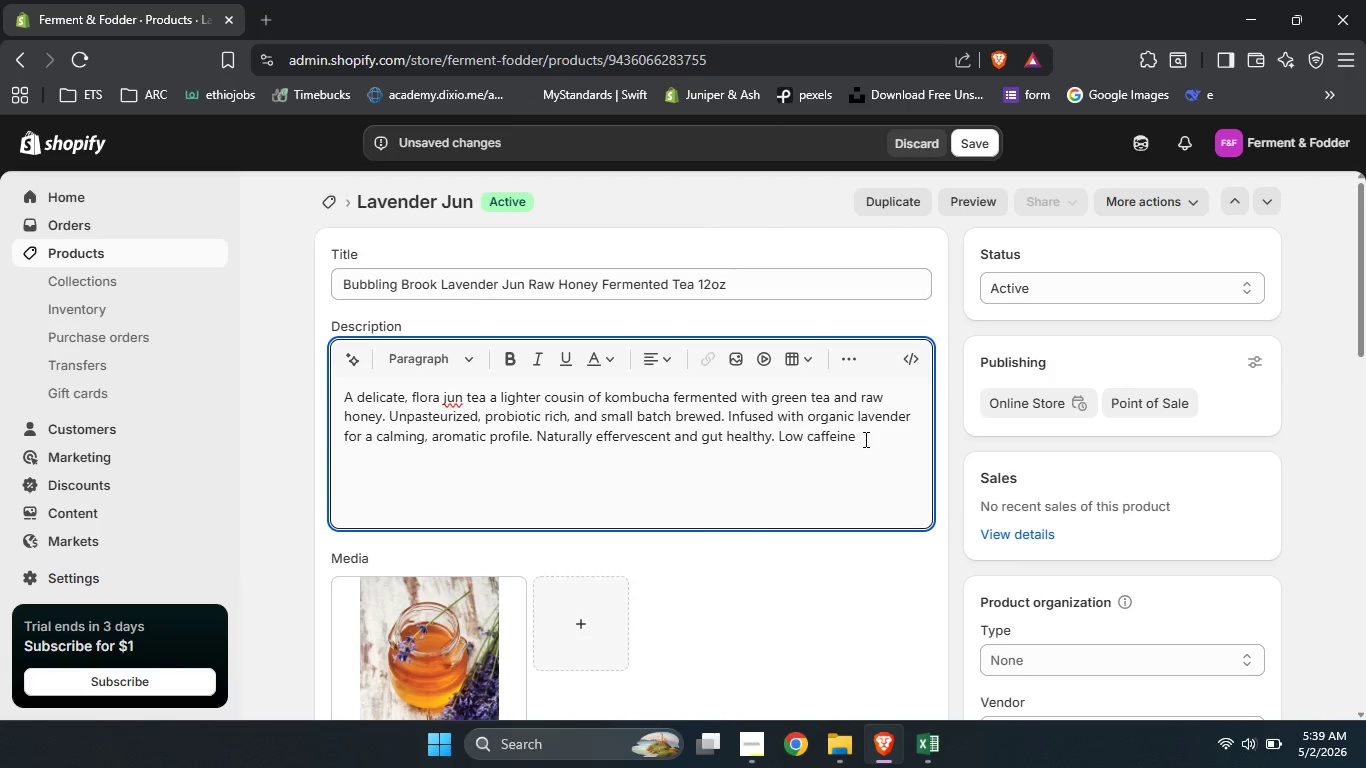 
left_click([864, 439])
 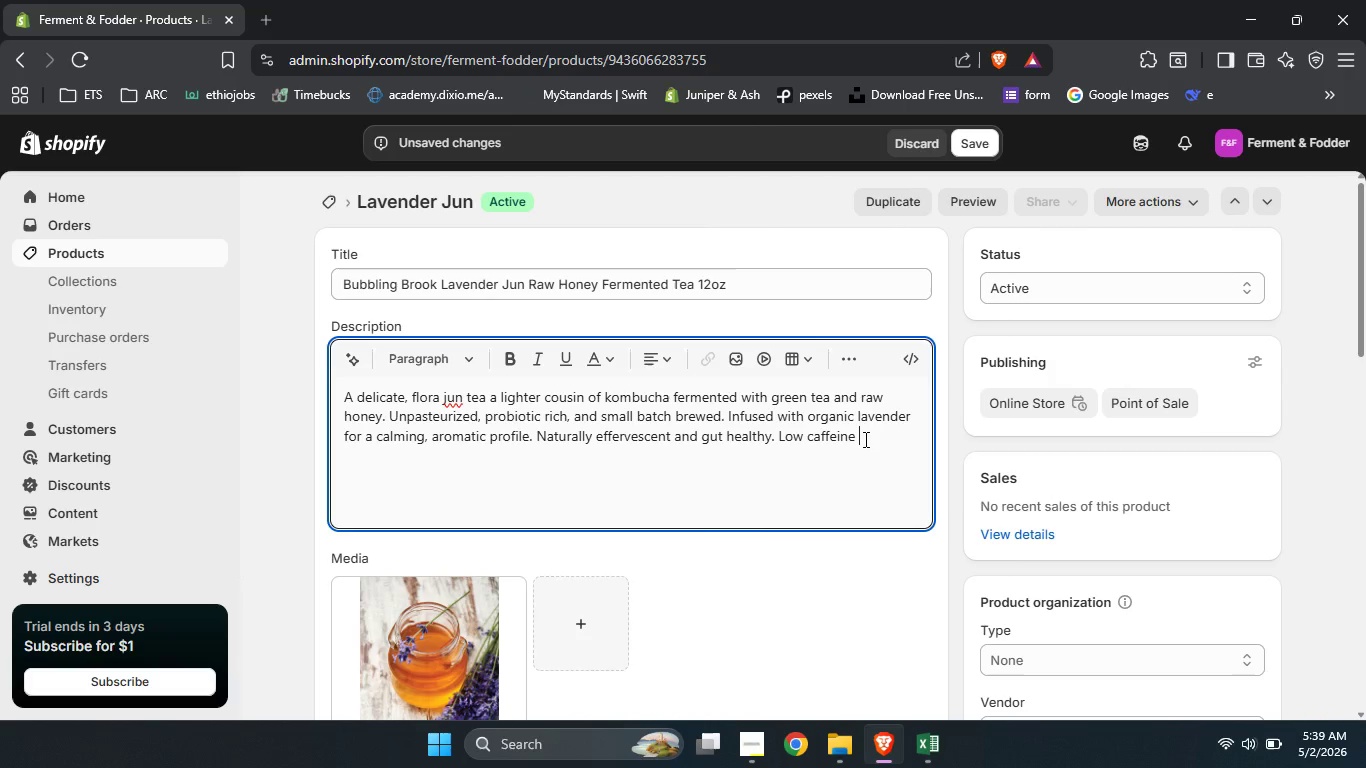 
type( and perfect as an afternoon refreshment or digestive aid.)
 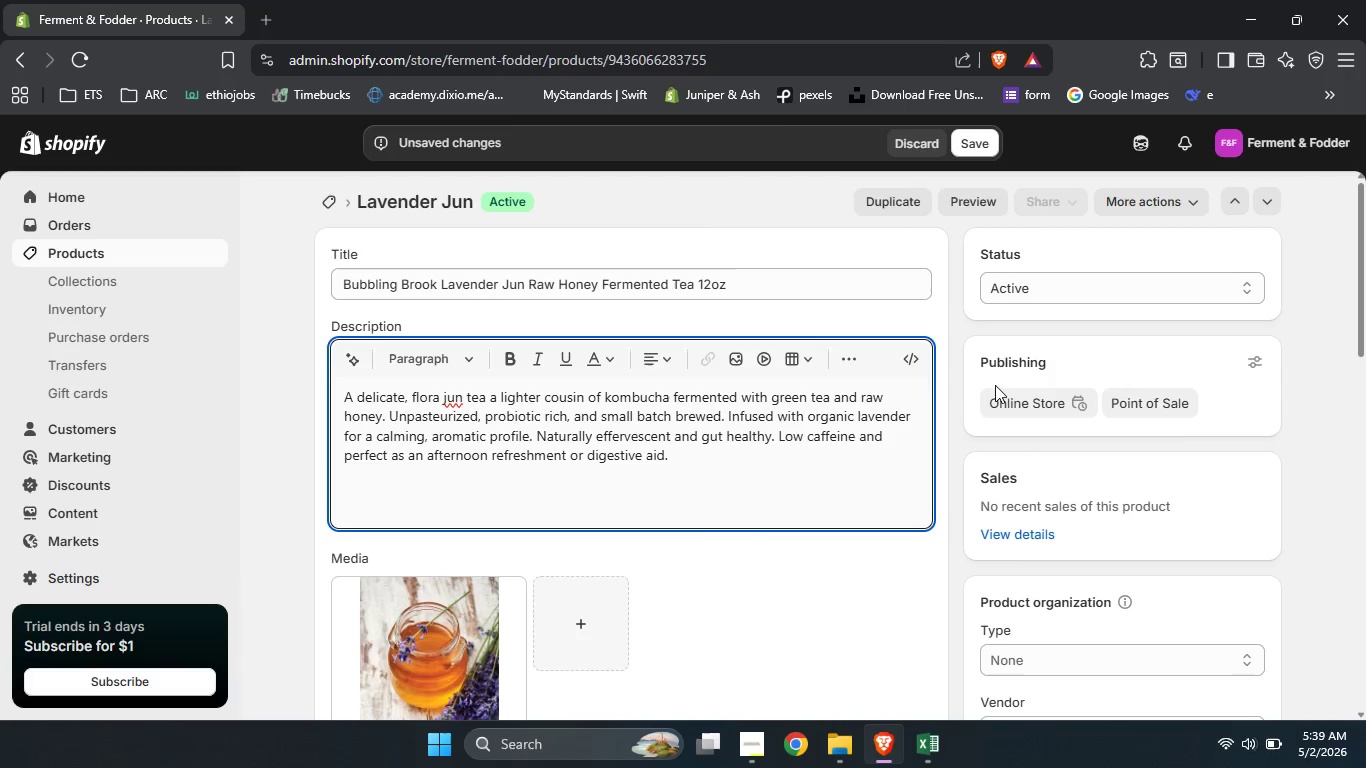 
scroll: coordinate [1176, 415], scroll_direction: down, amount: 4.0
 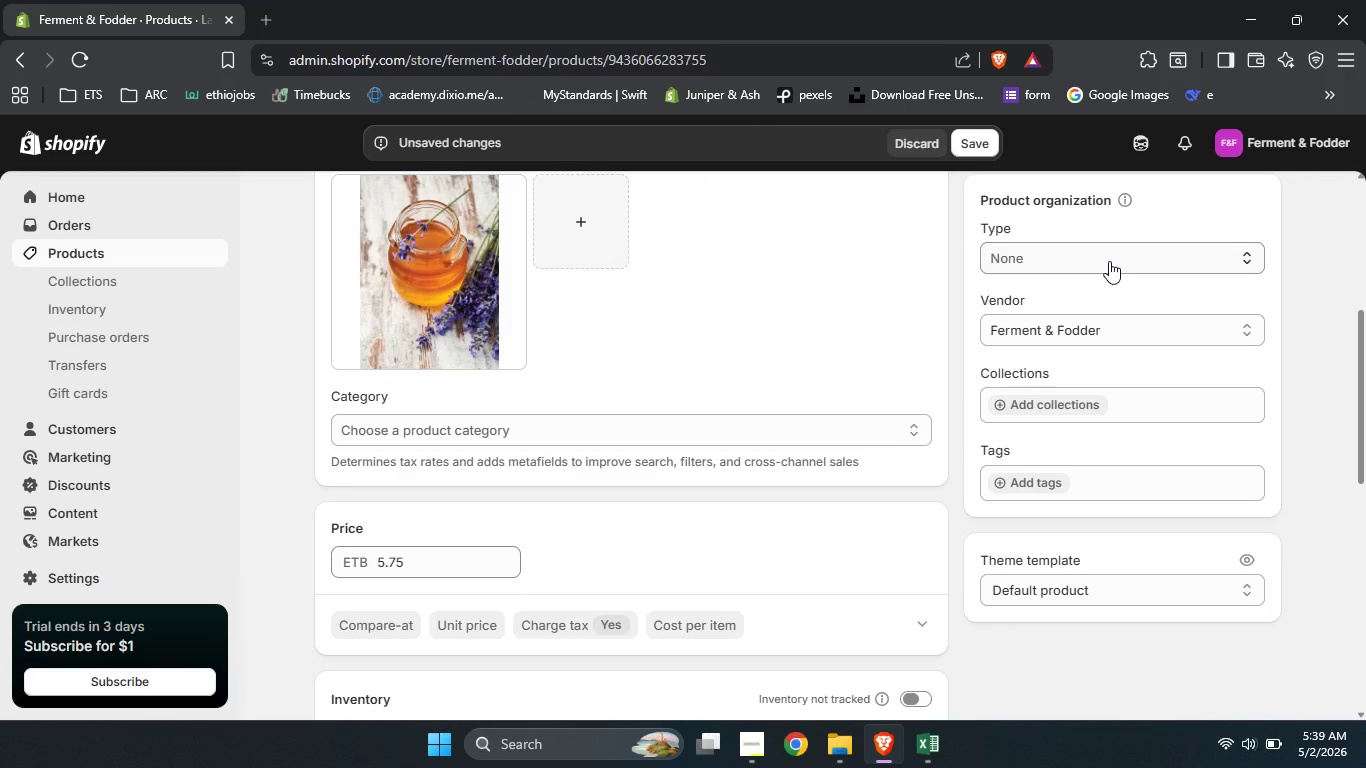 
left_click([1109, 261])
 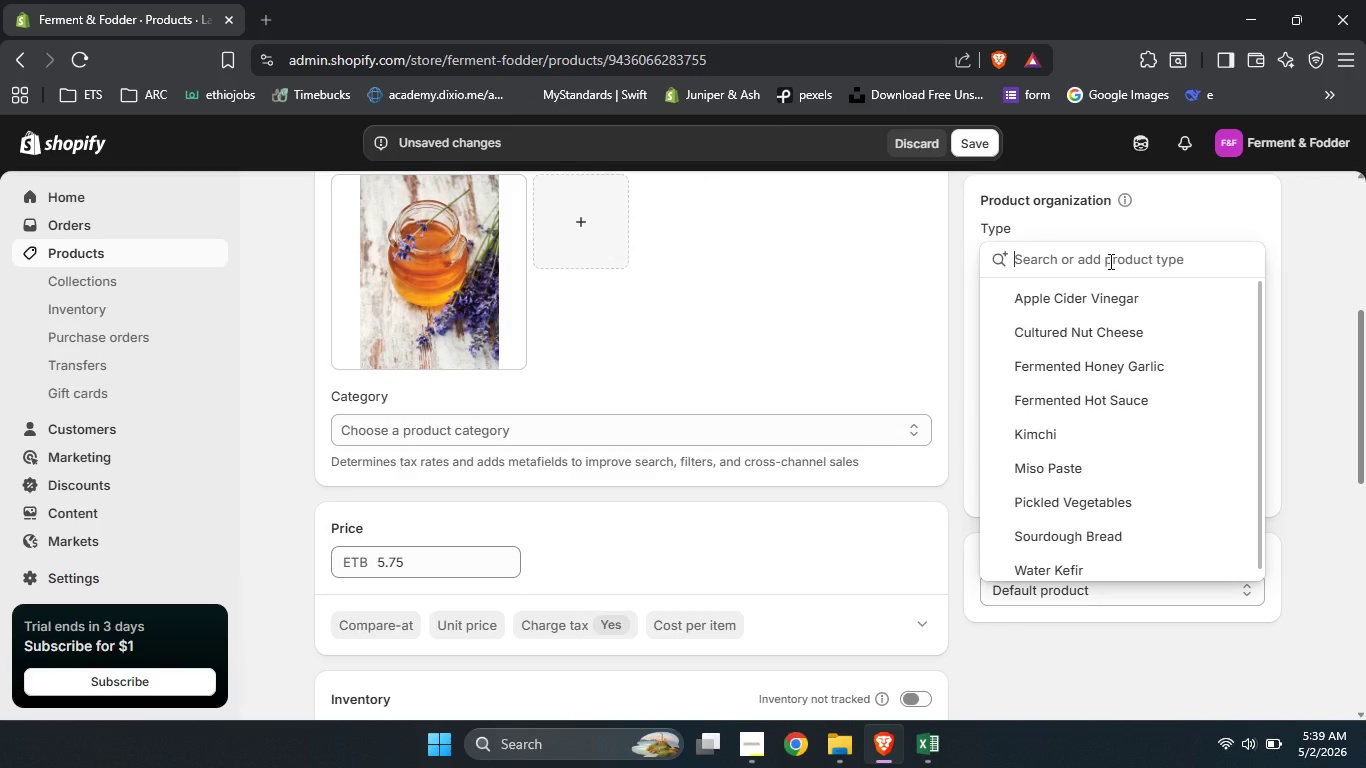 
type(J)
key(Backspace)
type(H=Jun )
 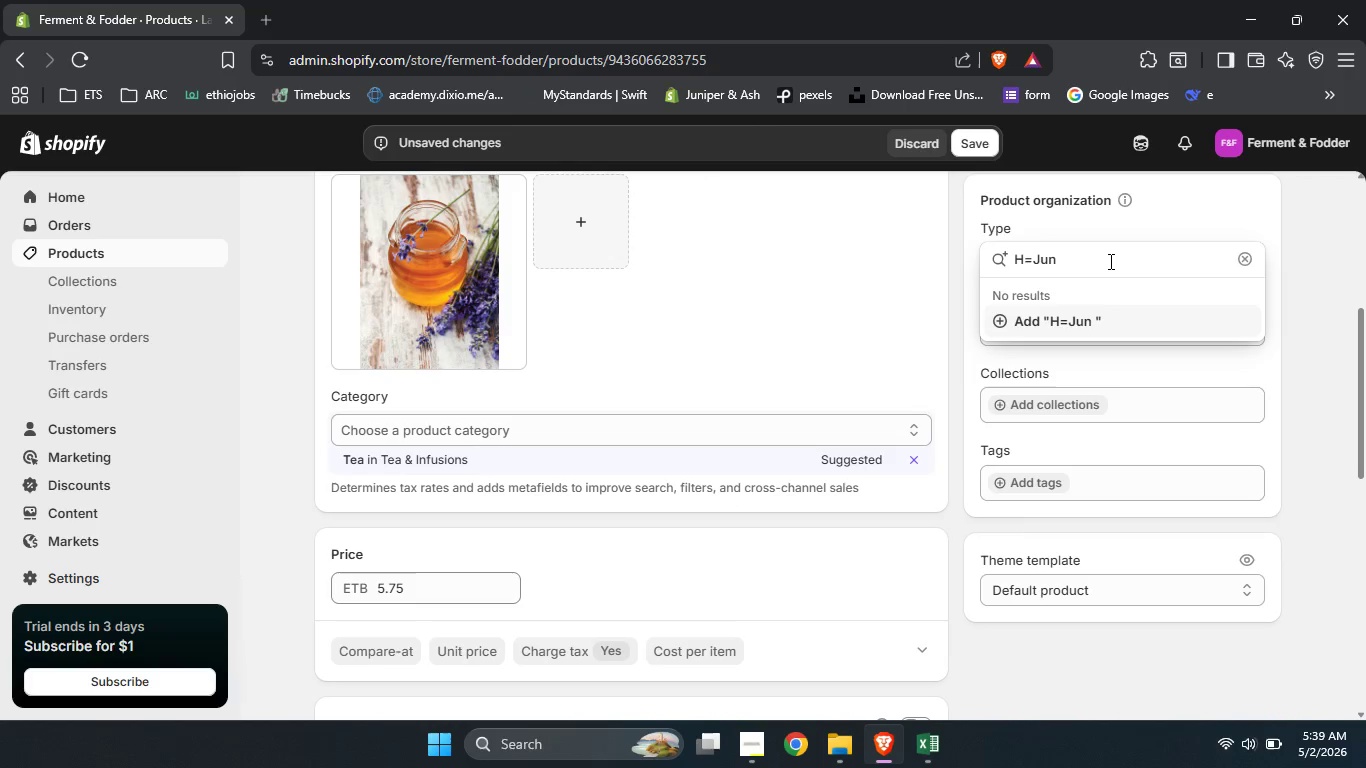 
left_click_drag(start_coordinate=[1034, 259], to_coordinate=[984, 246])
 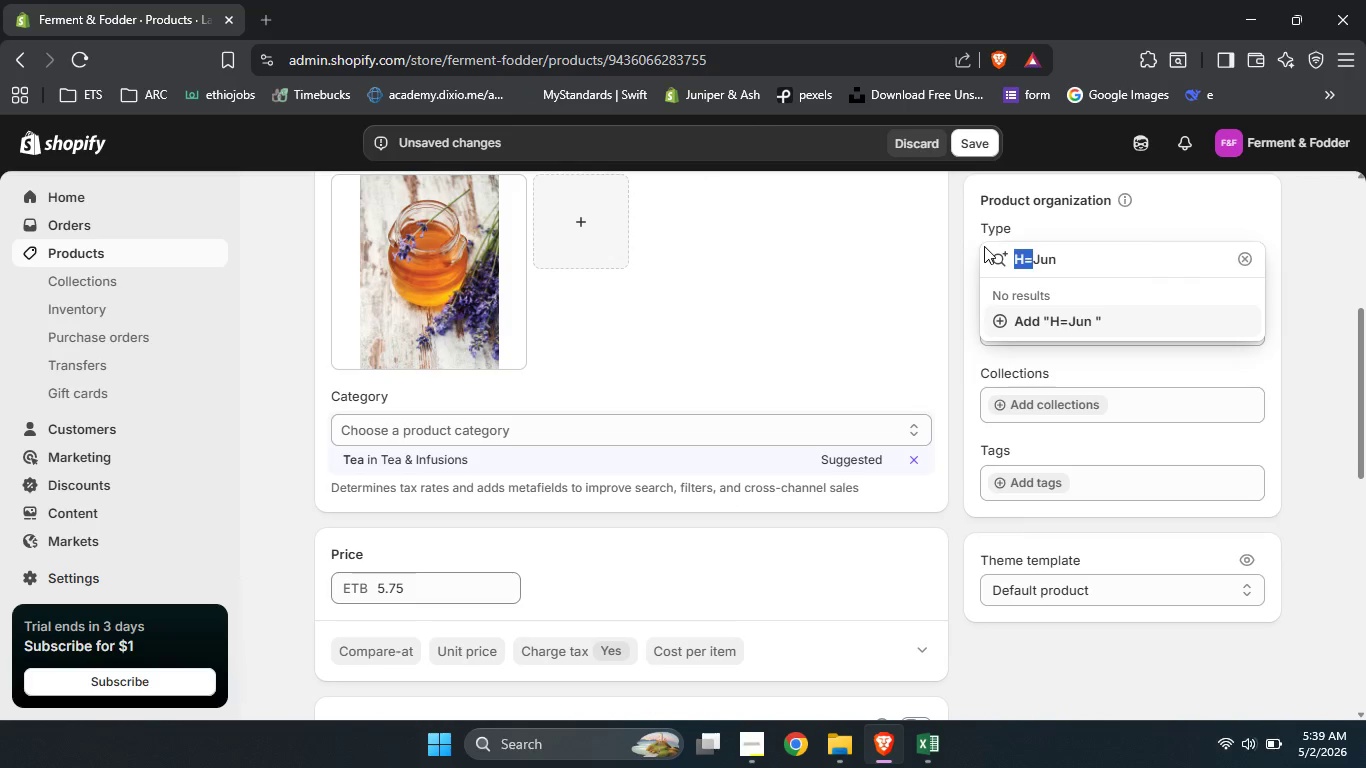 
key(Backspace)
 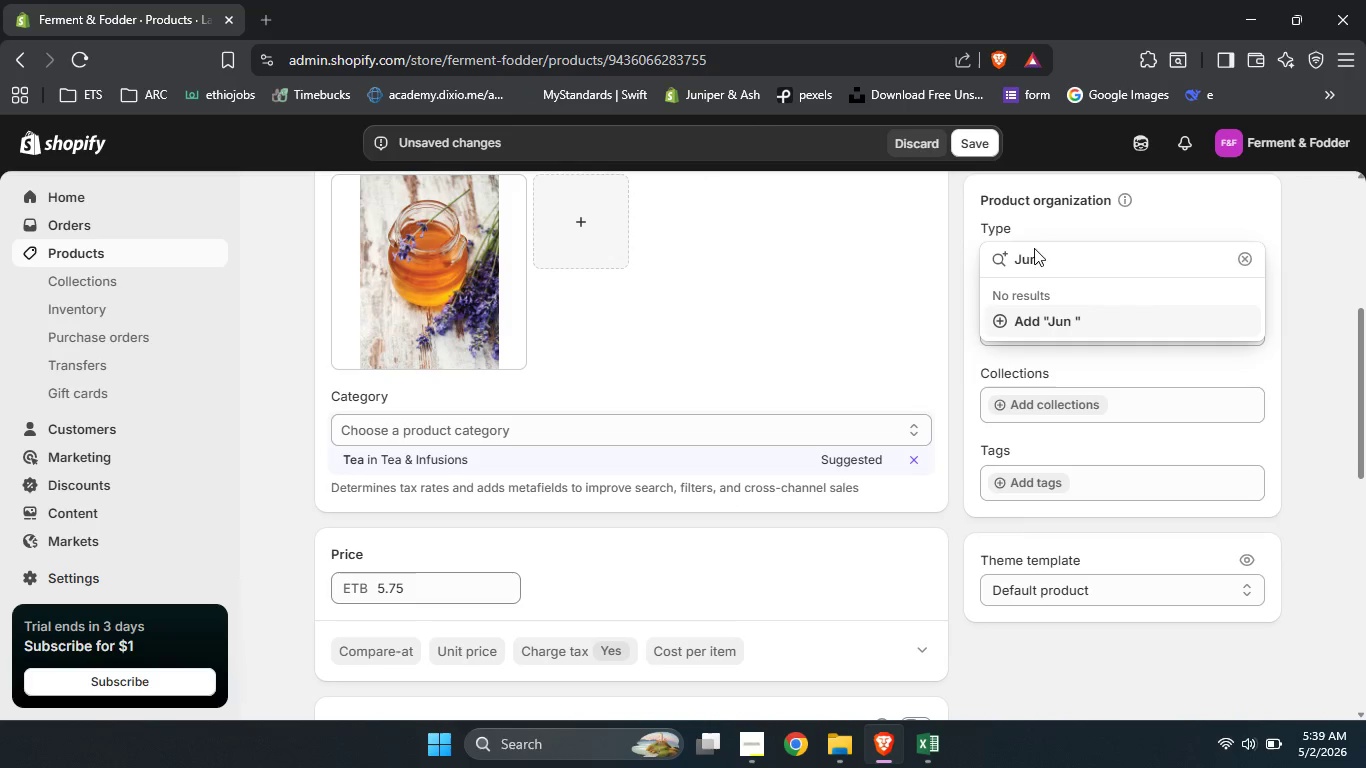 
left_click([1061, 252])
 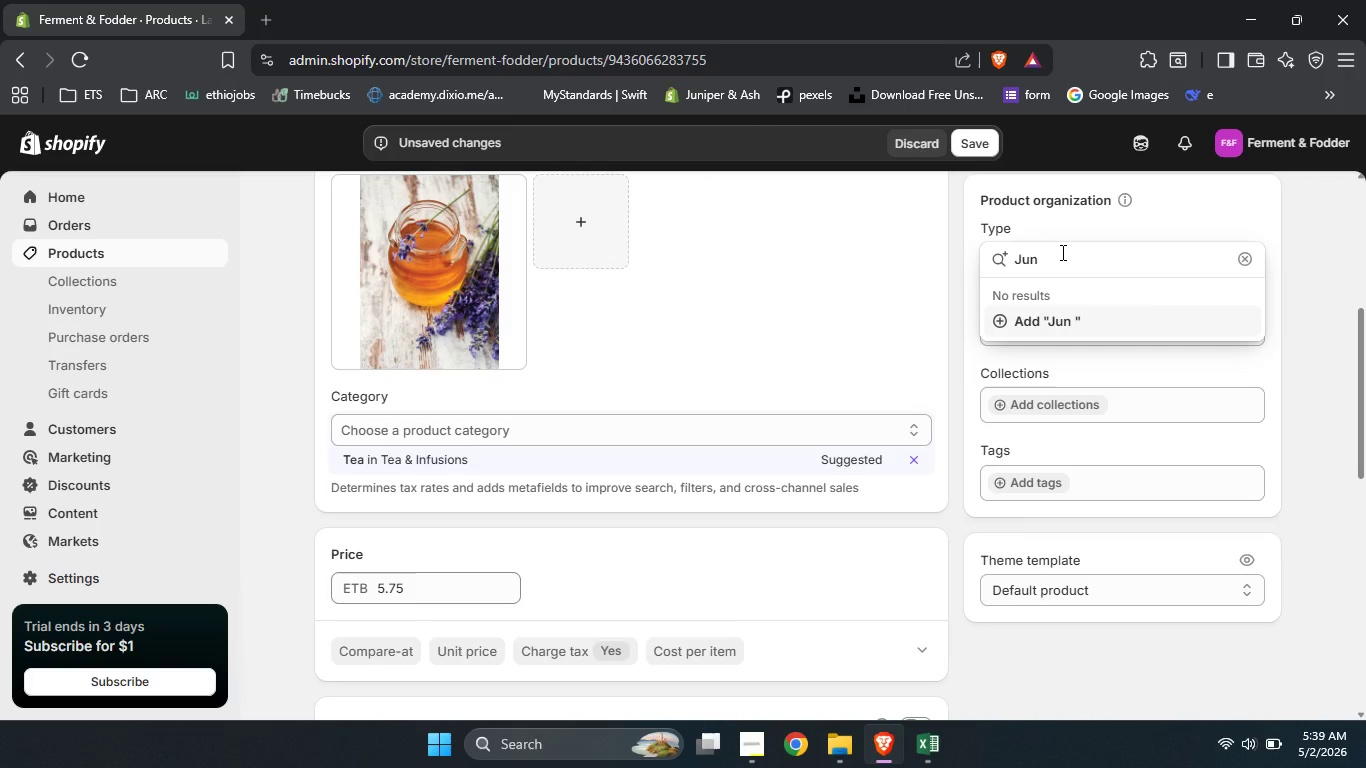 
type((Honey Kombucha))
 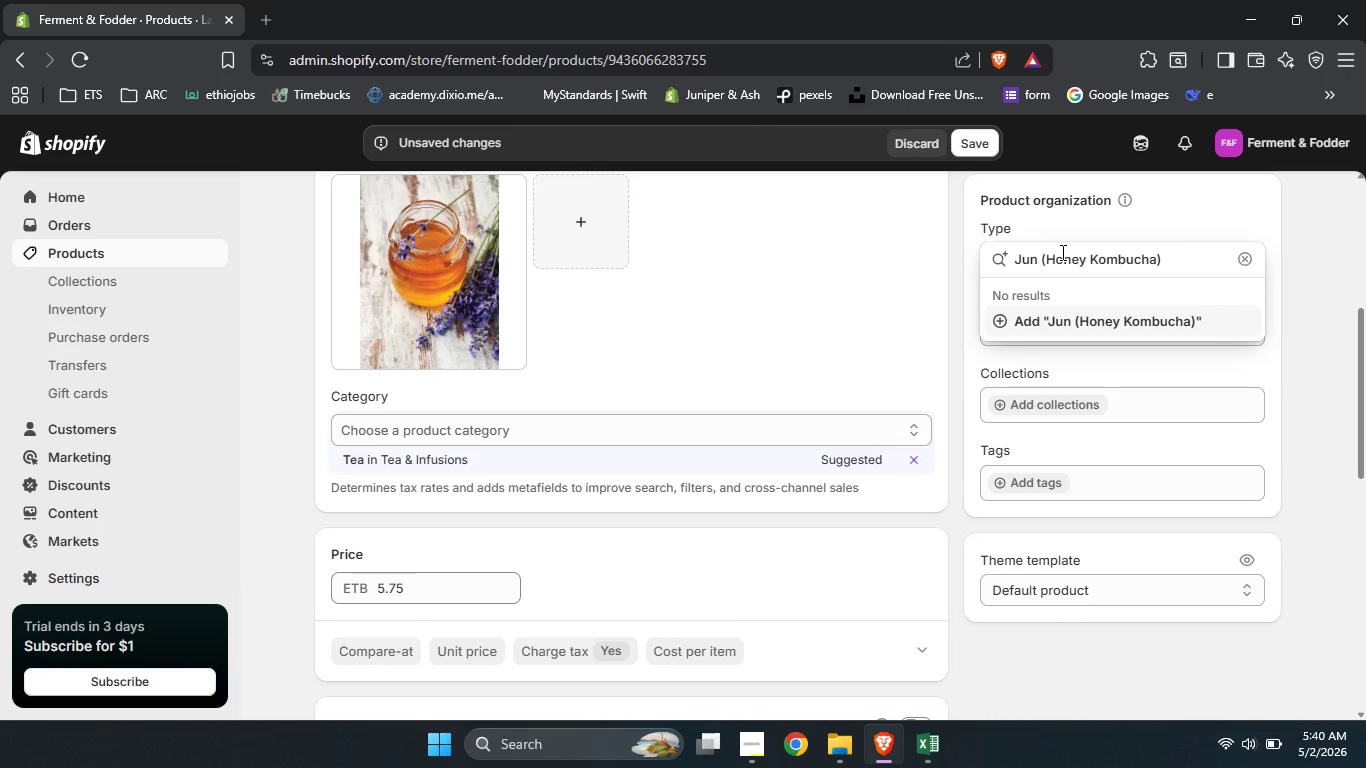 
left_click([1041, 487])
 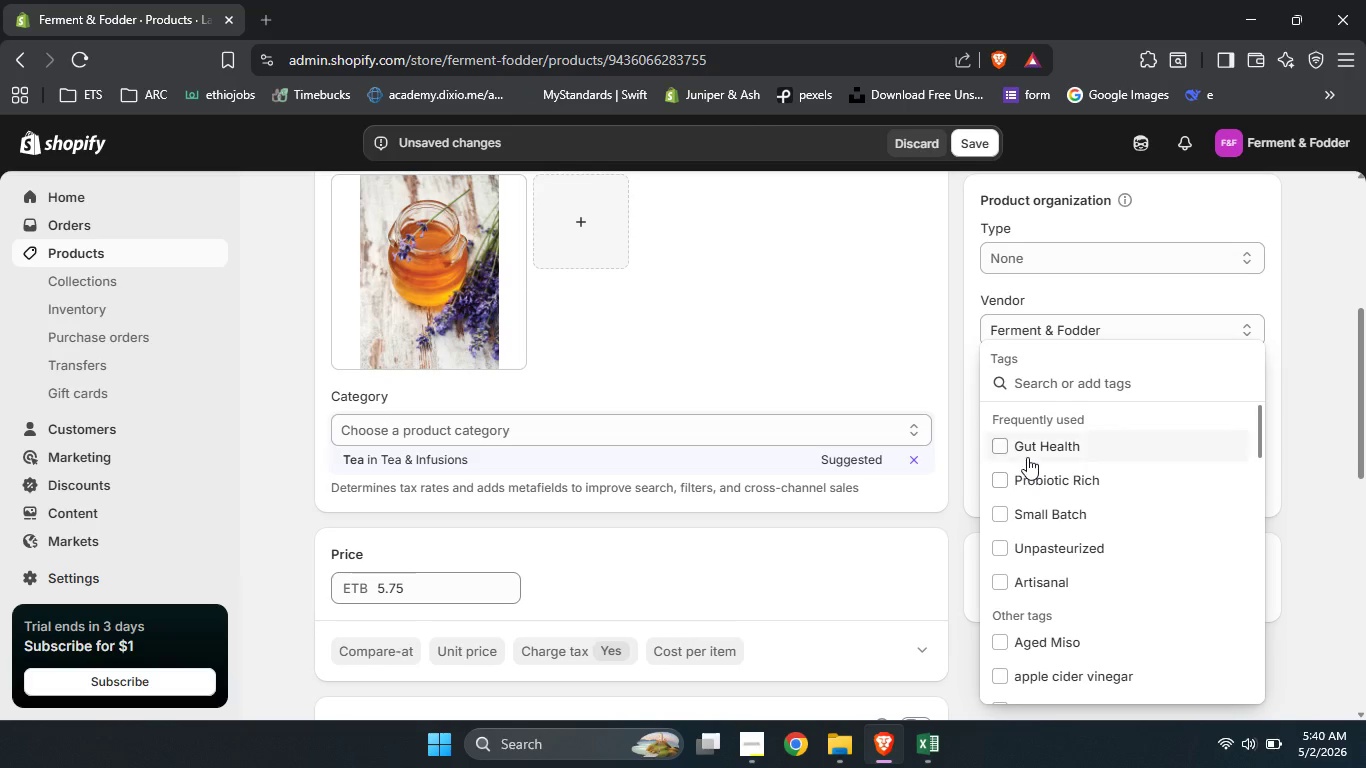 
left_click([1027, 457])
 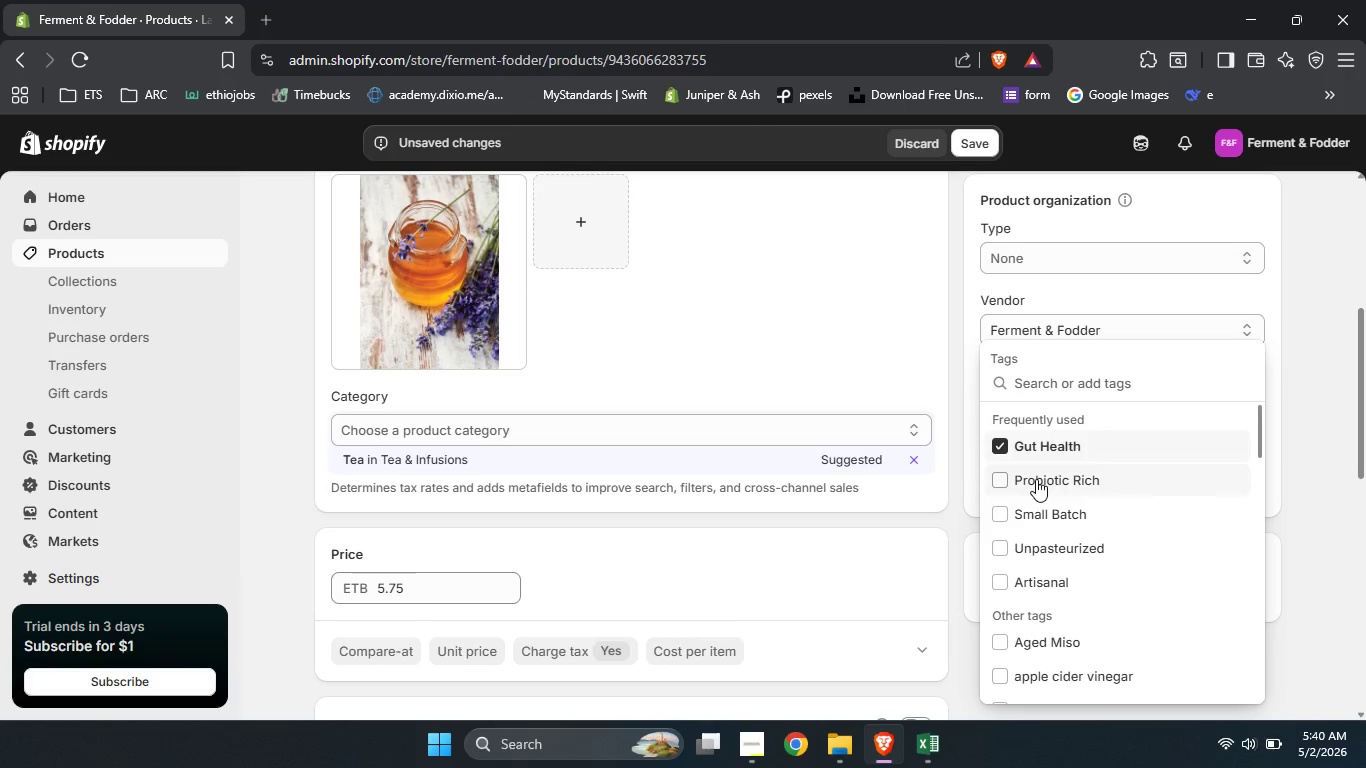 
left_click([1036, 479])
 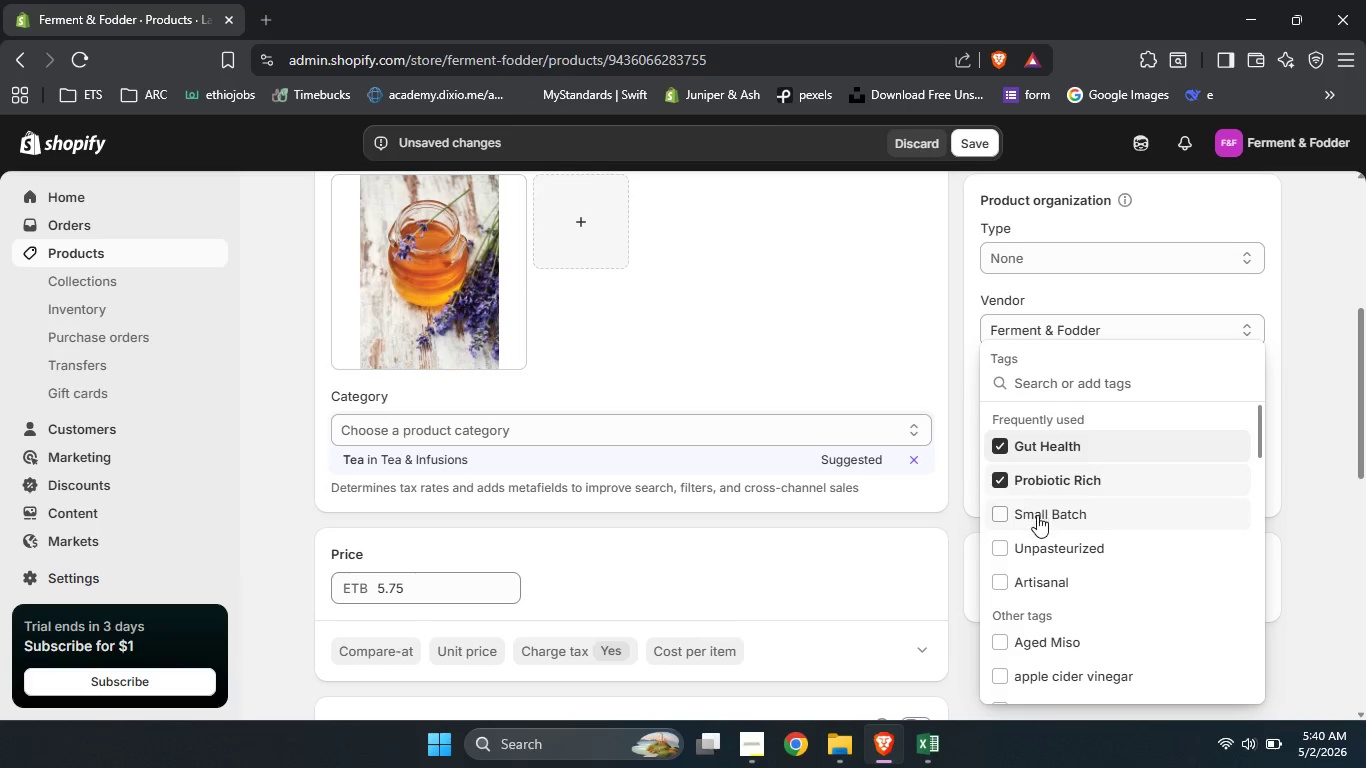 
left_click([1037, 515])
 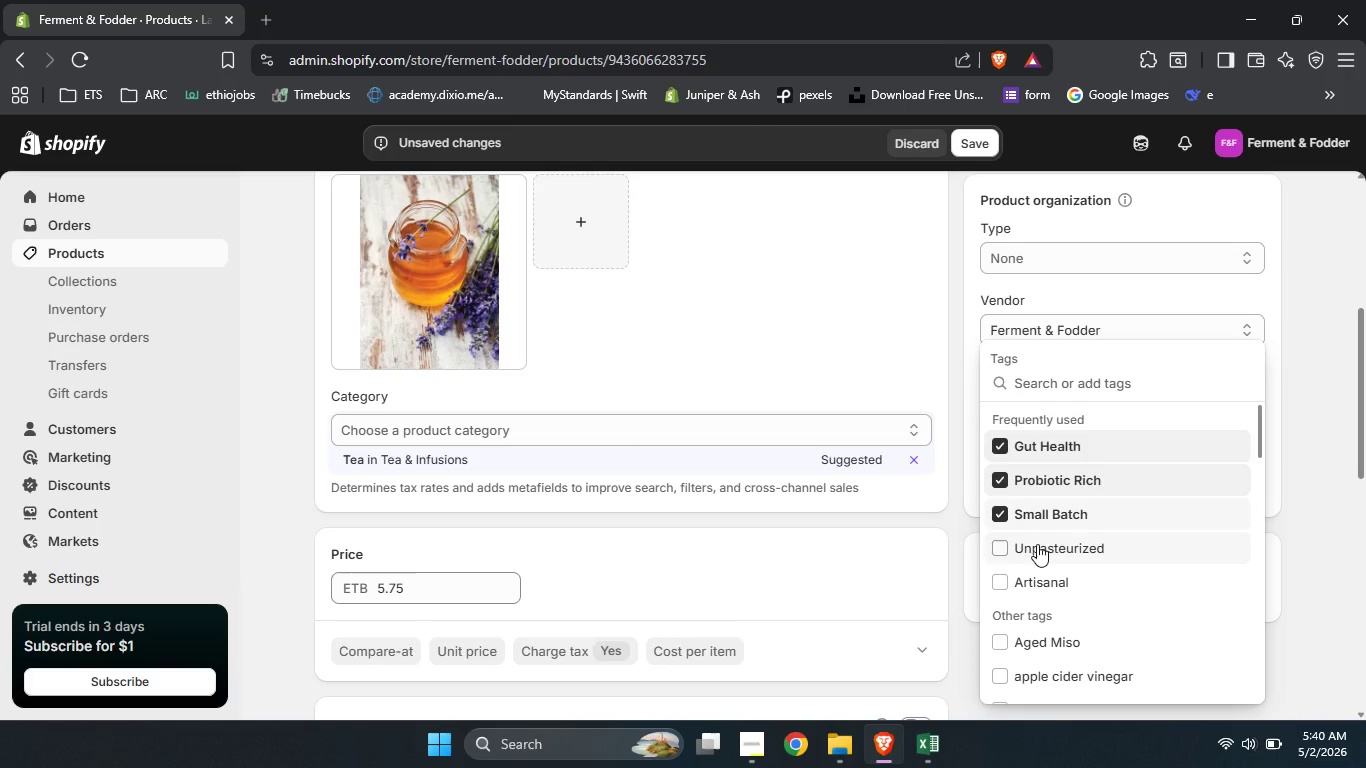 
left_click([1037, 544])
 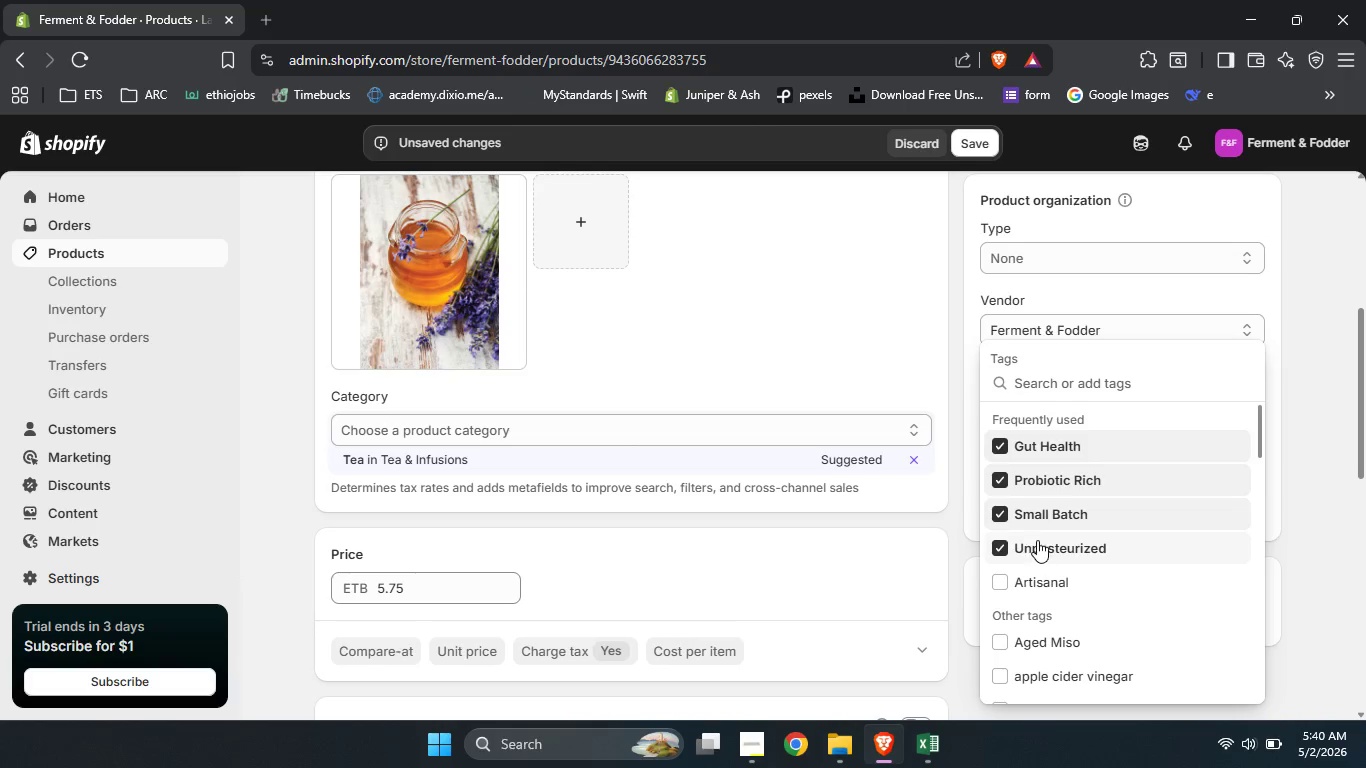 
left_click([1060, 386])
 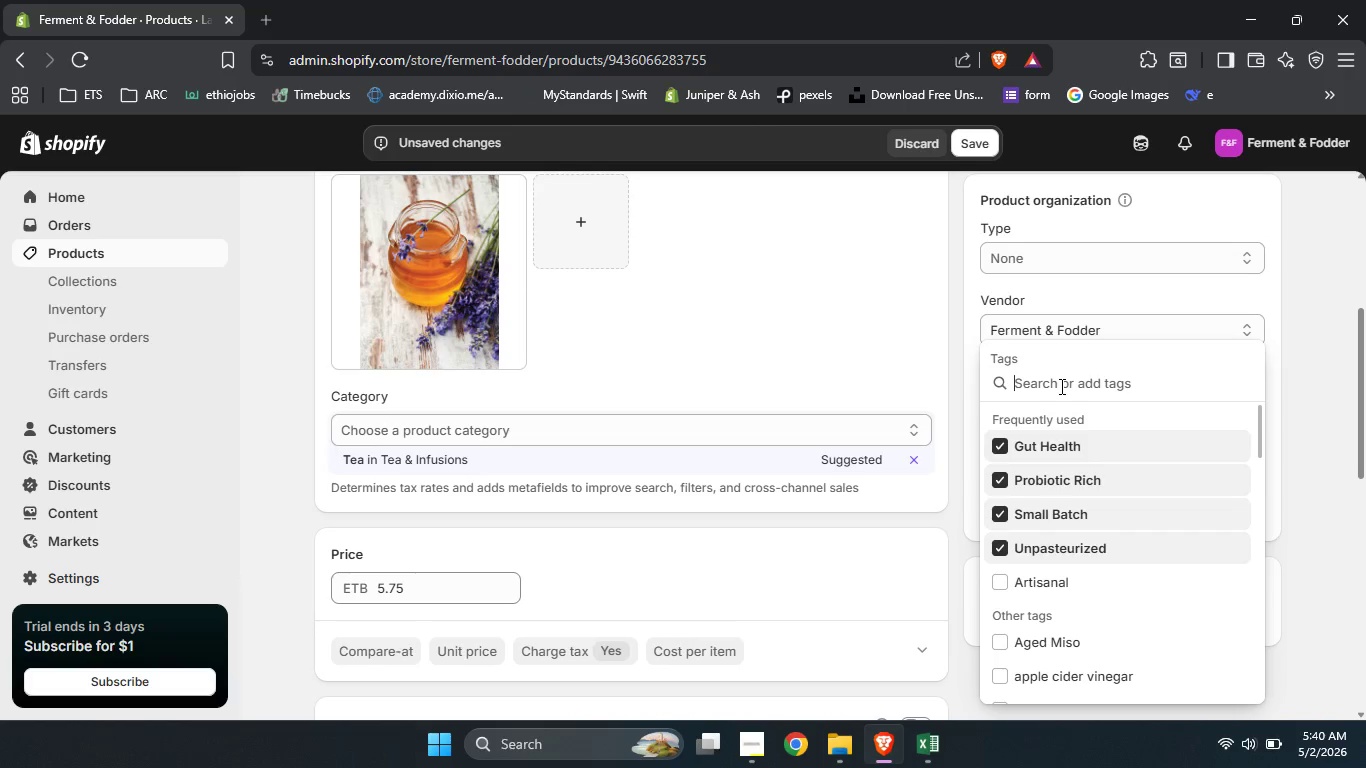 
type(Fermented TEa)
key(Backspace)
key(Backspace)
key(Backspace)
type(Tea)
 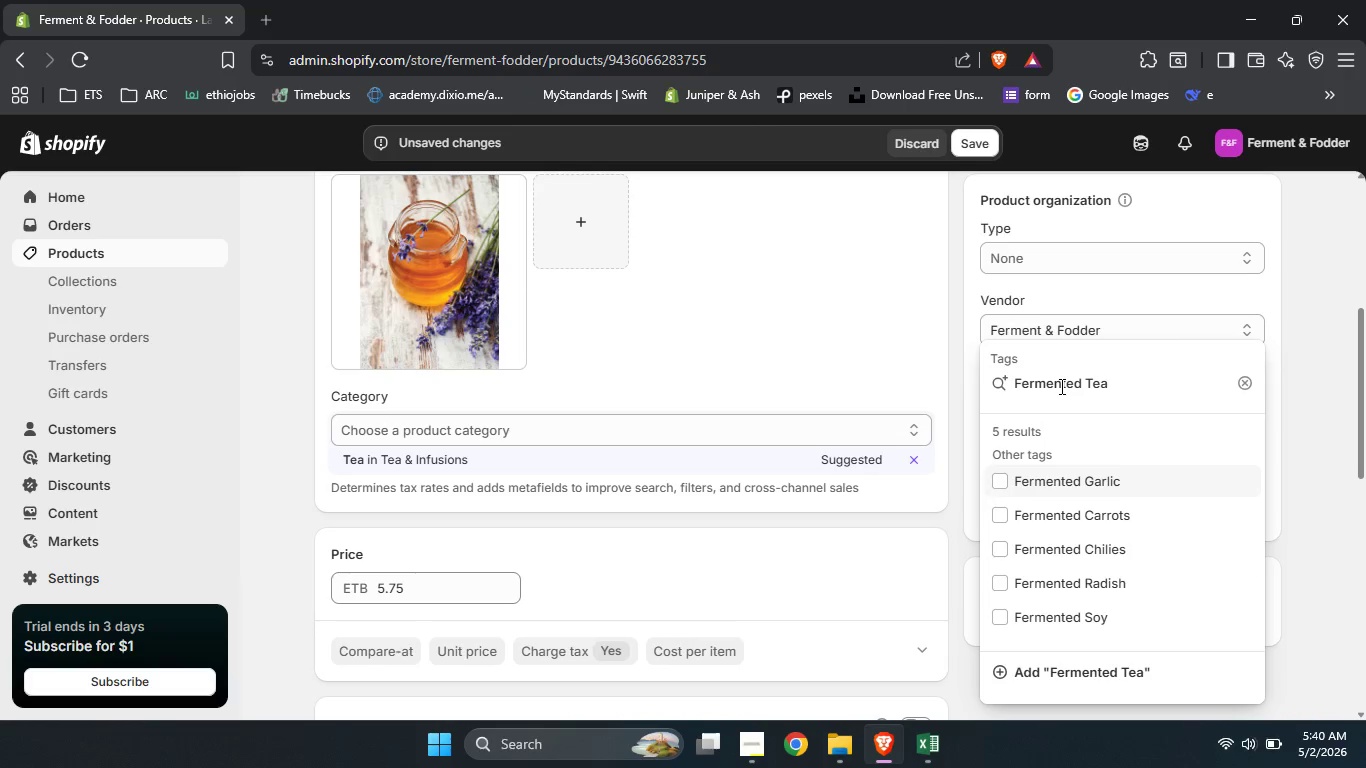 
left_click([1058, 554])
 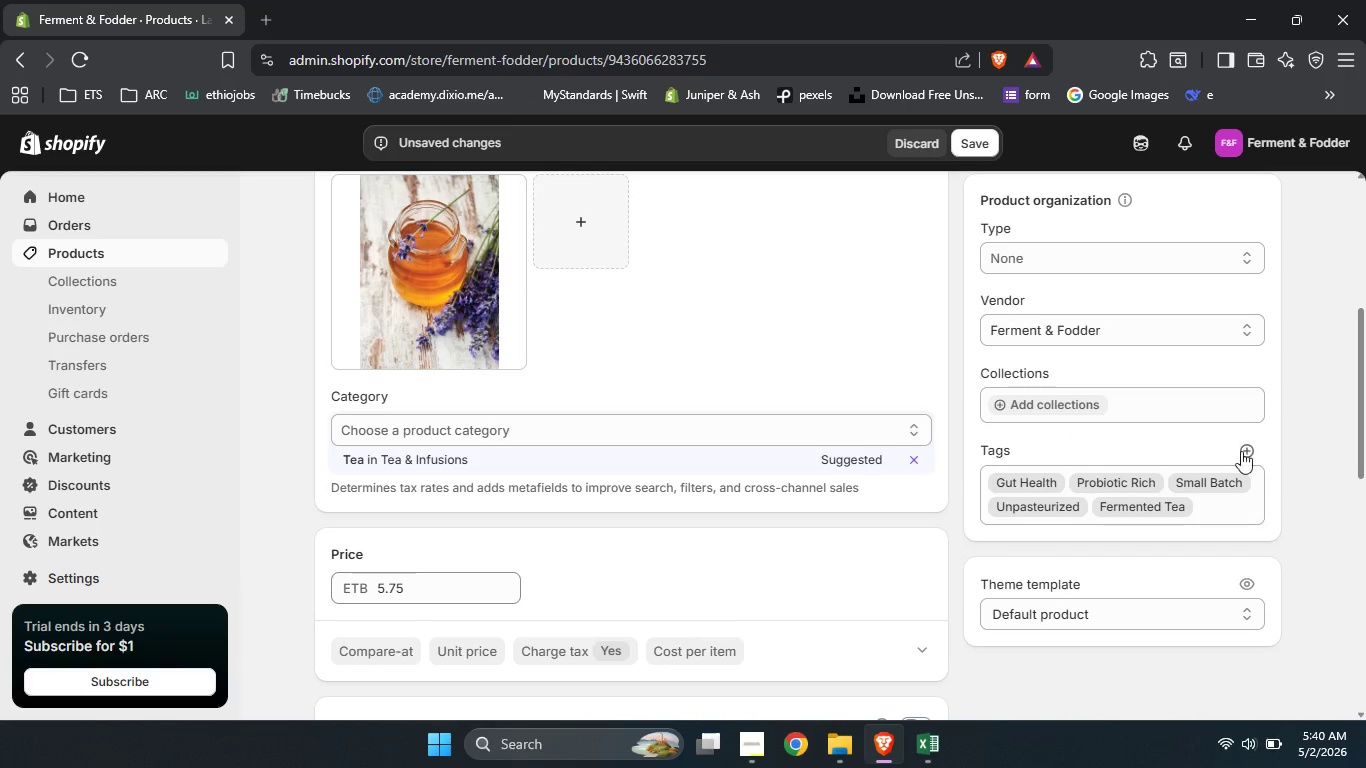 
left_click([1244, 451])
 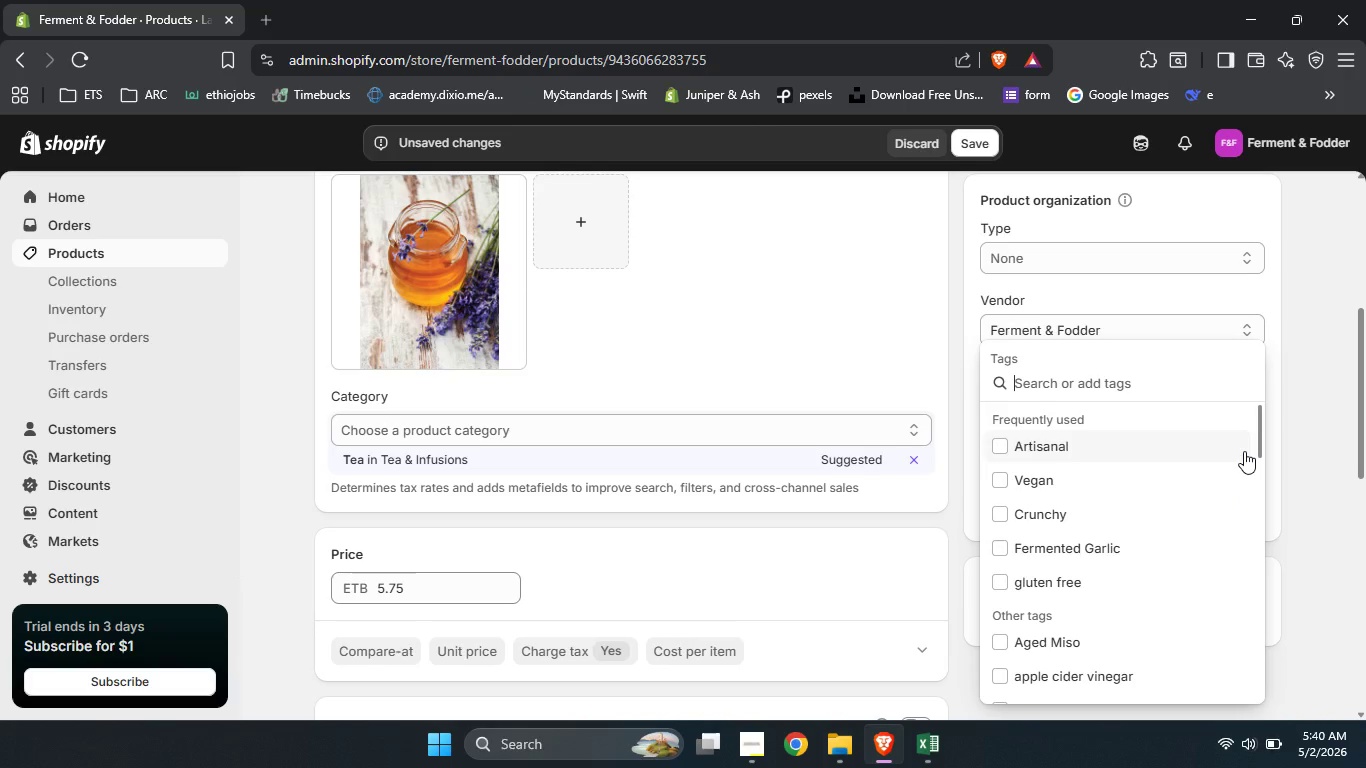 
type(Jun)
 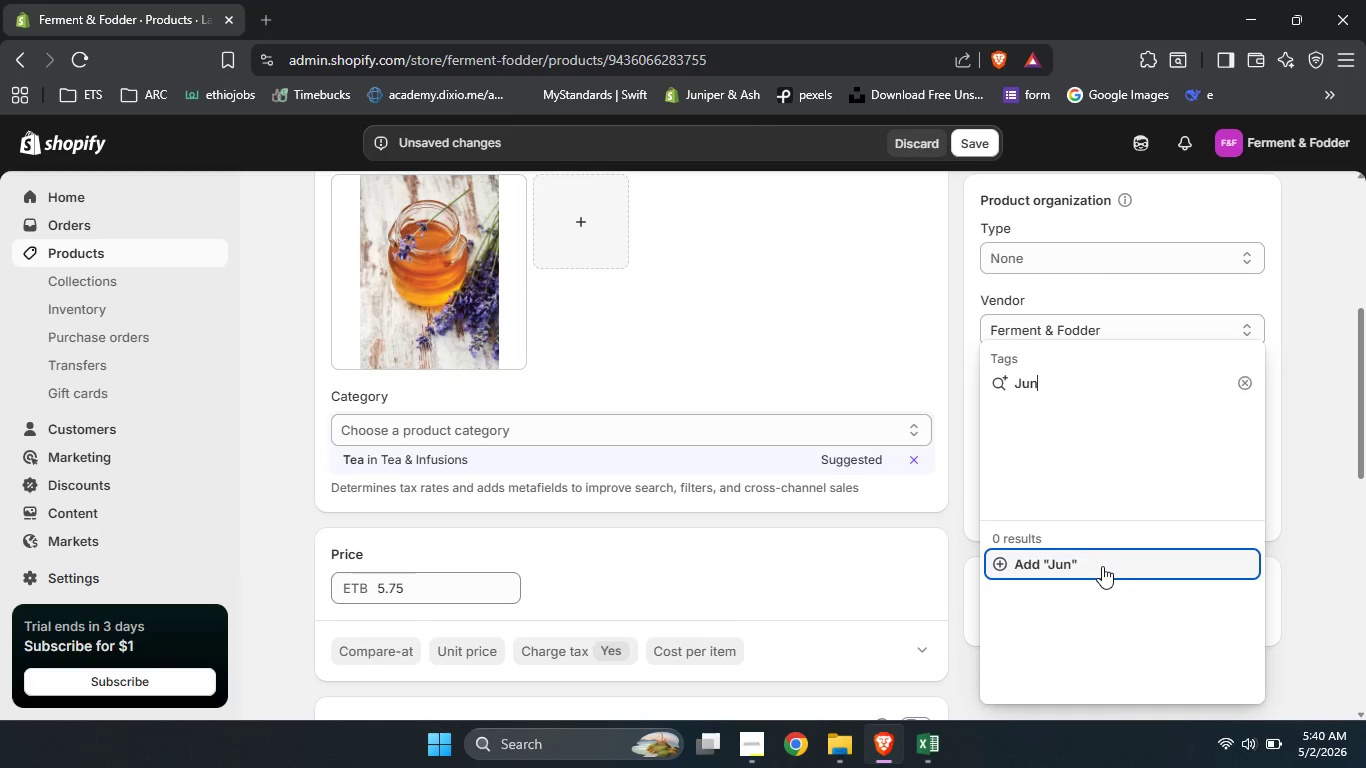 
left_click([1099, 566])
 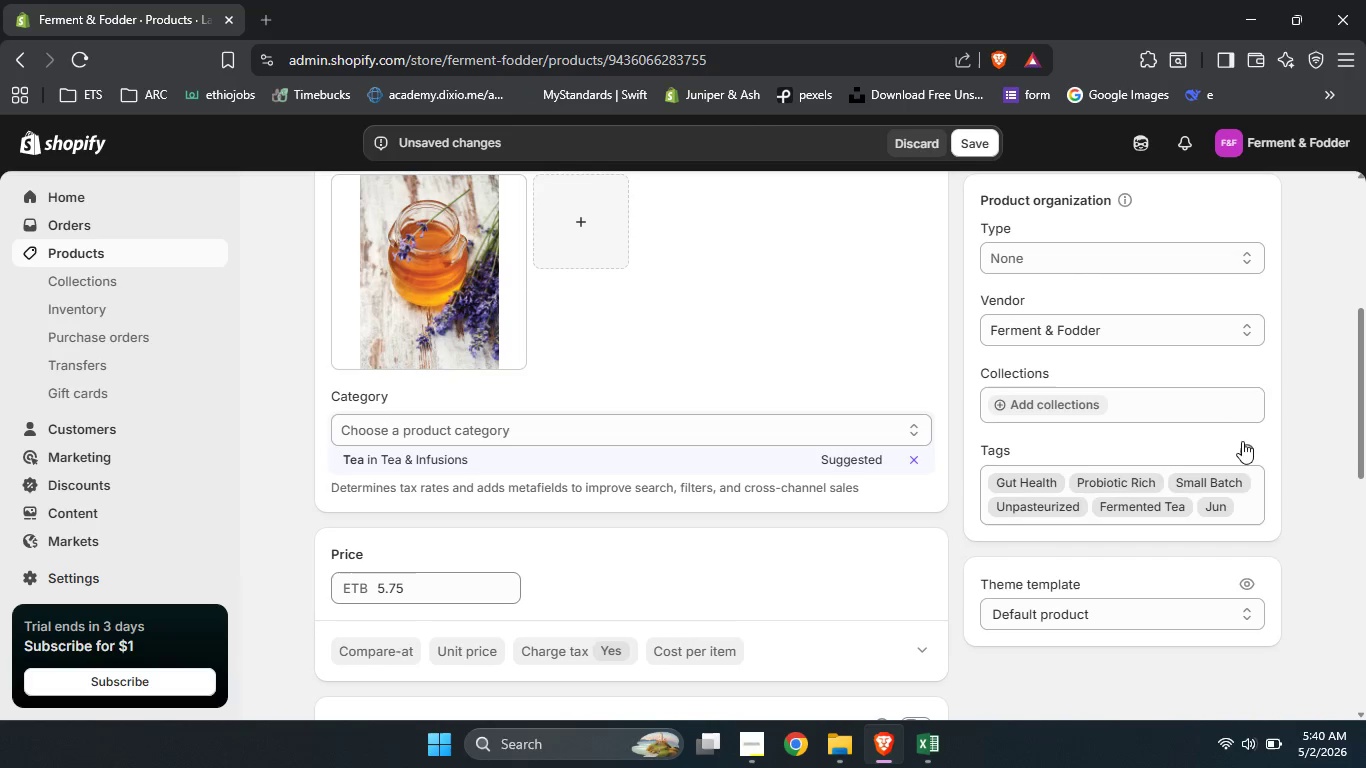 
left_click([1245, 446])
 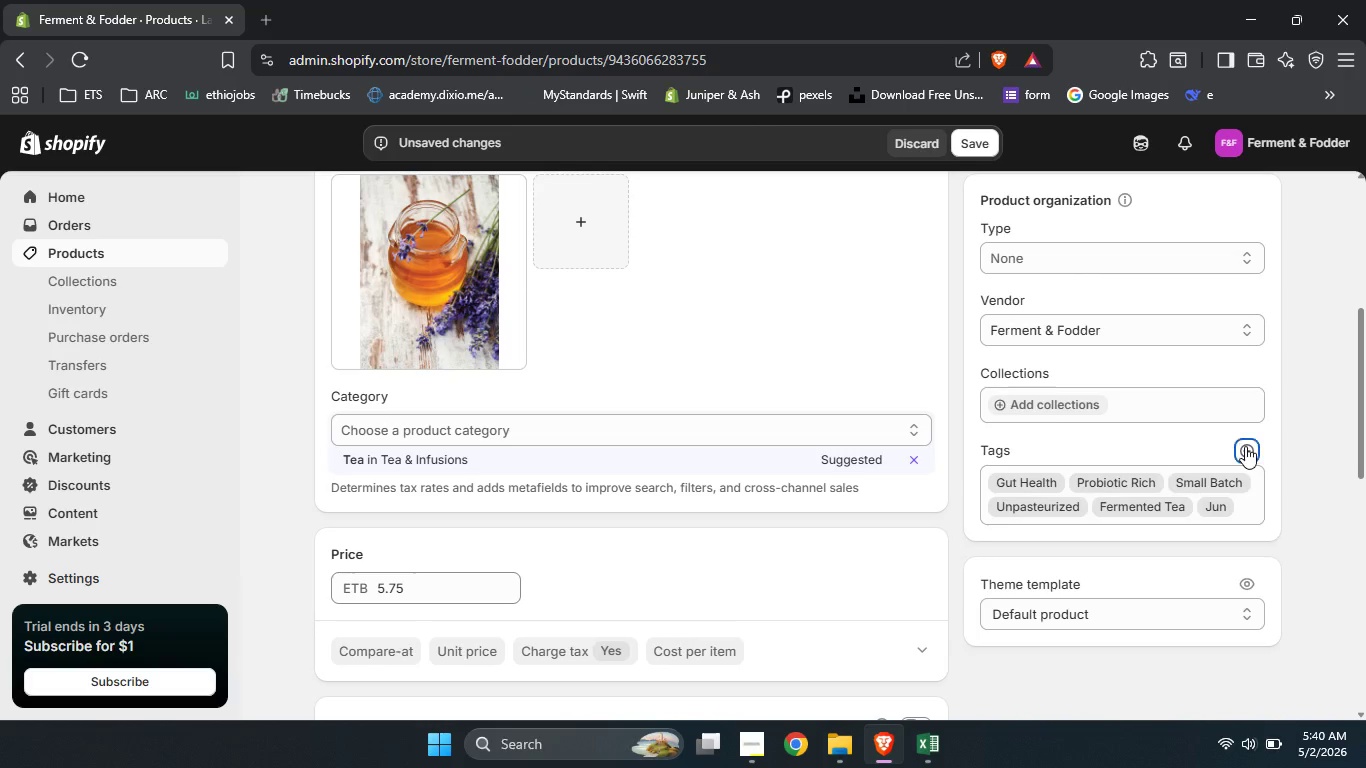 
type(Raw Honey)
 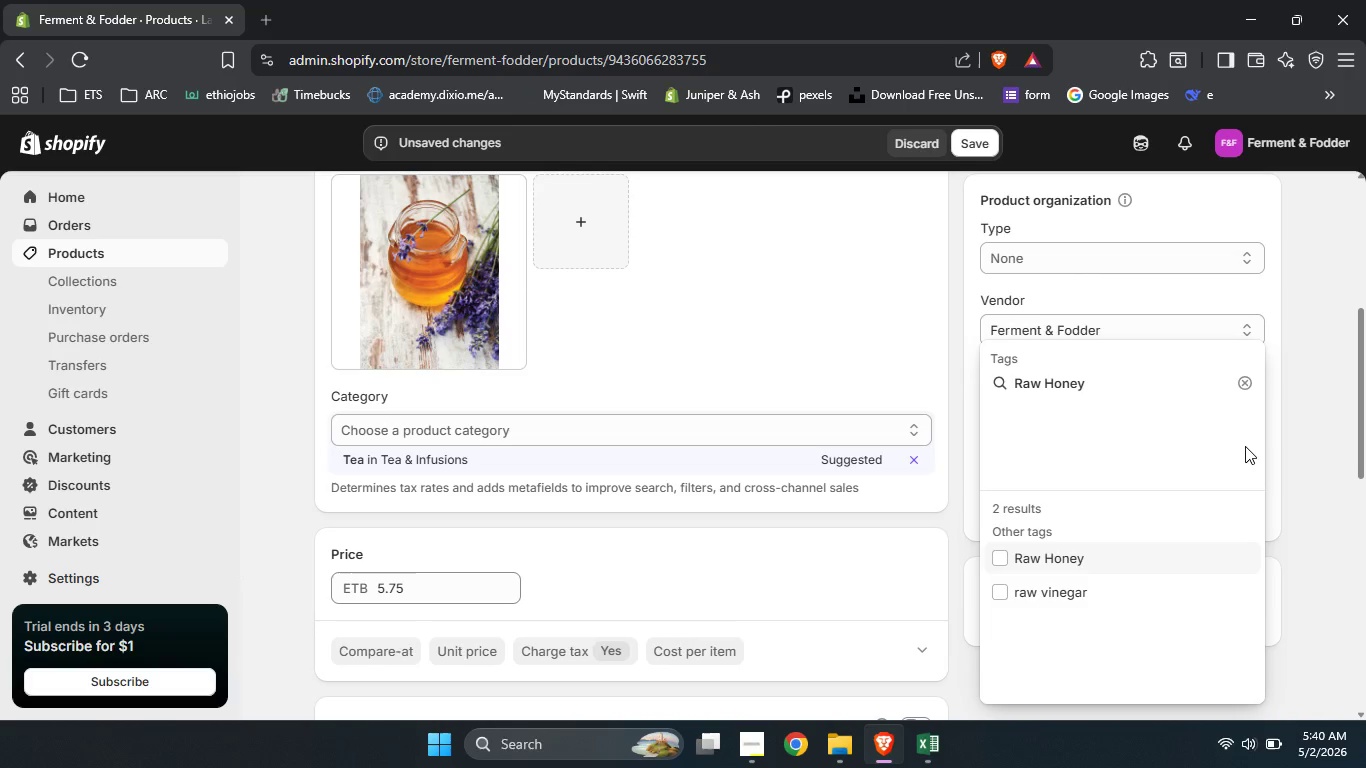 
left_click([1065, 569])
 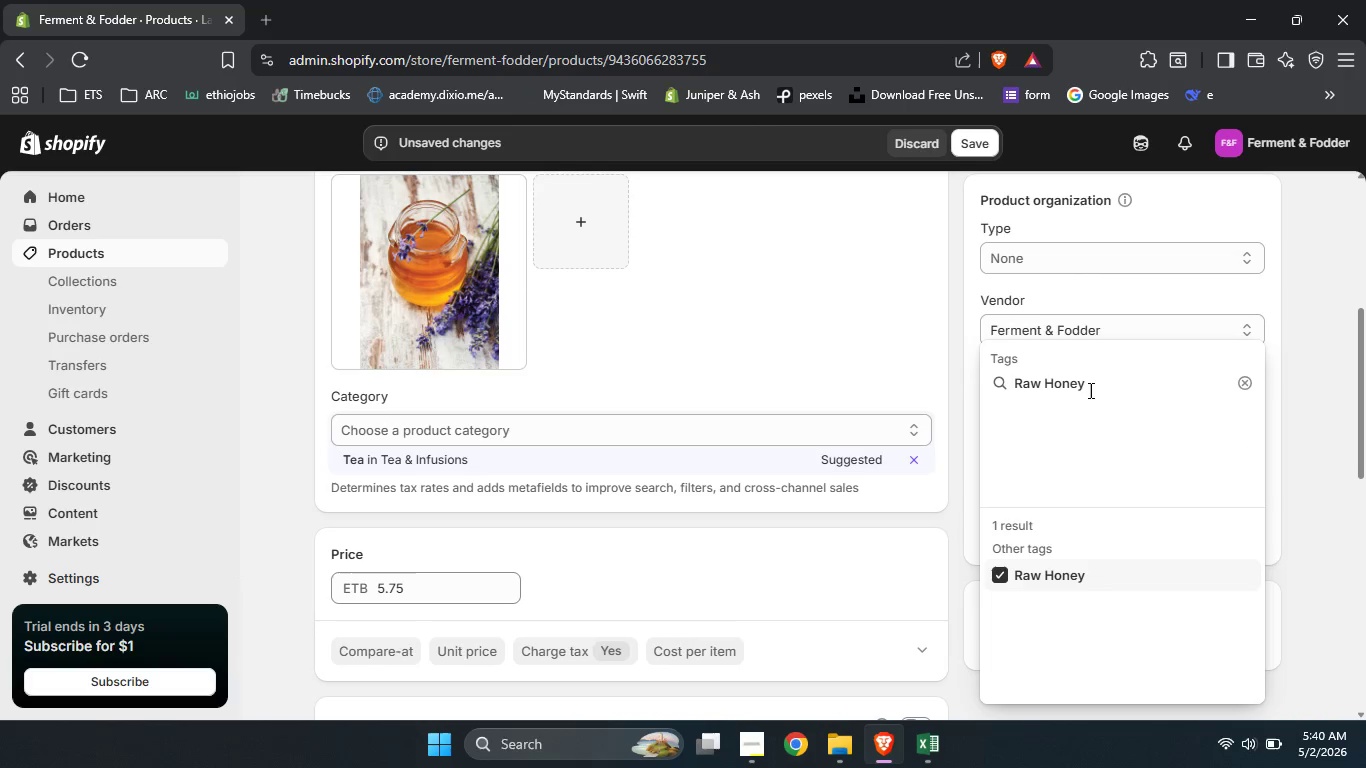 
left_click_drag(start_coordinate=[1091, 386], to_coordinate=[944, 406])
 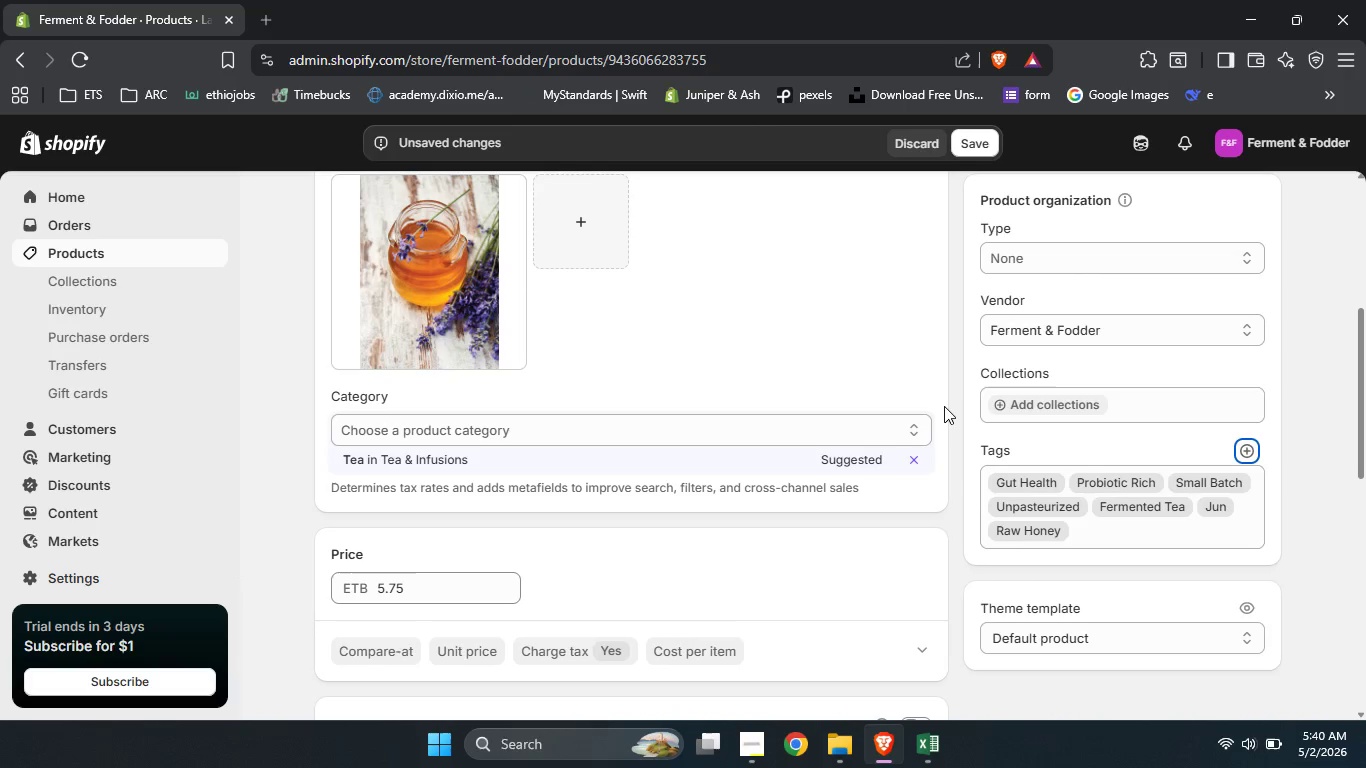 
type(Lavender)
 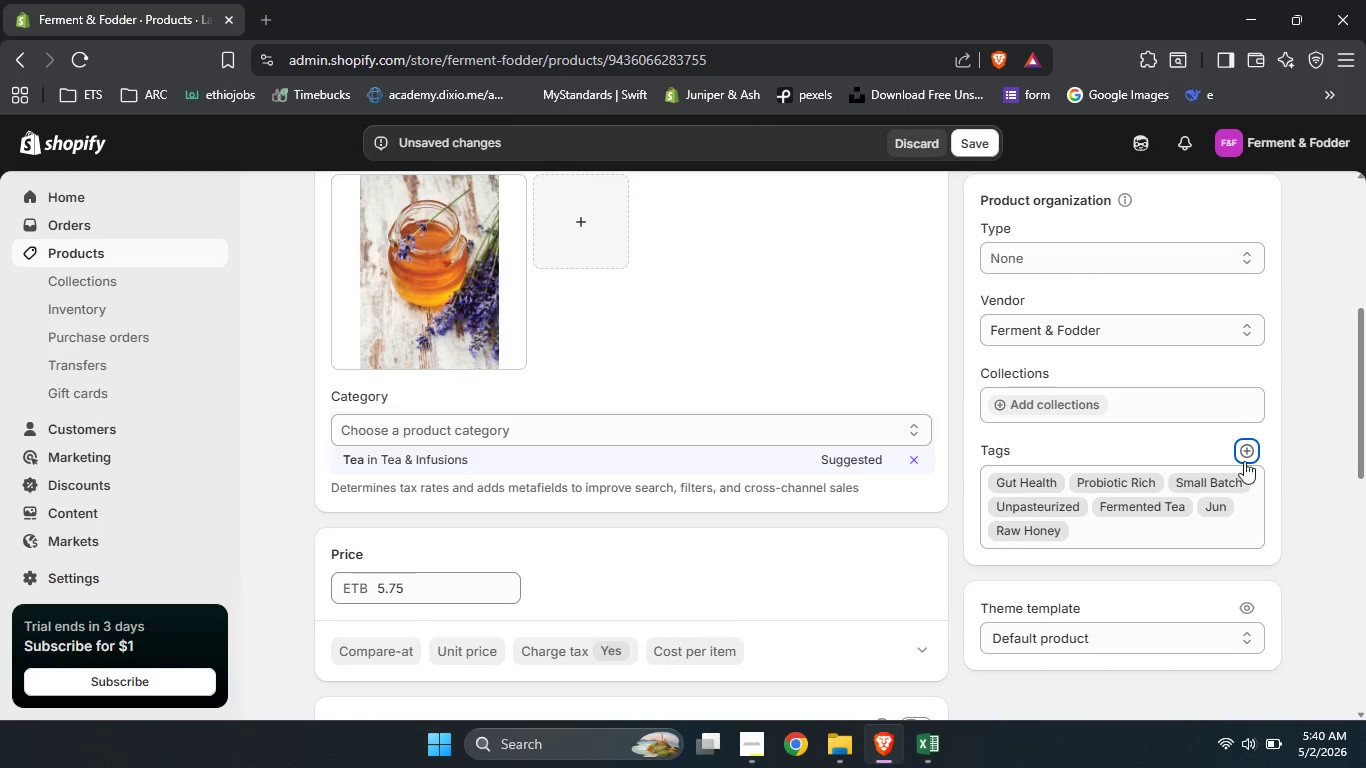 
left_click([1245, 452])
 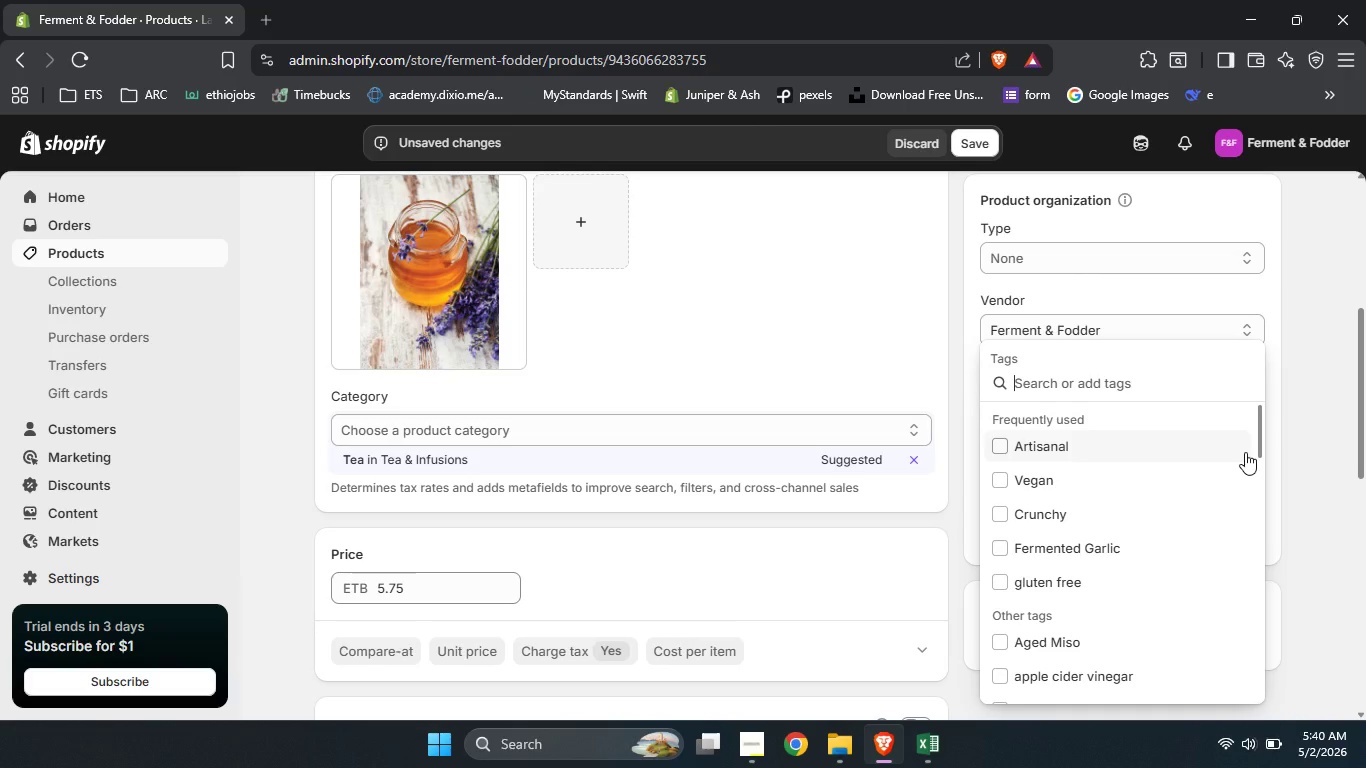 
type(LA)
key(Backspace)
type(avender)
 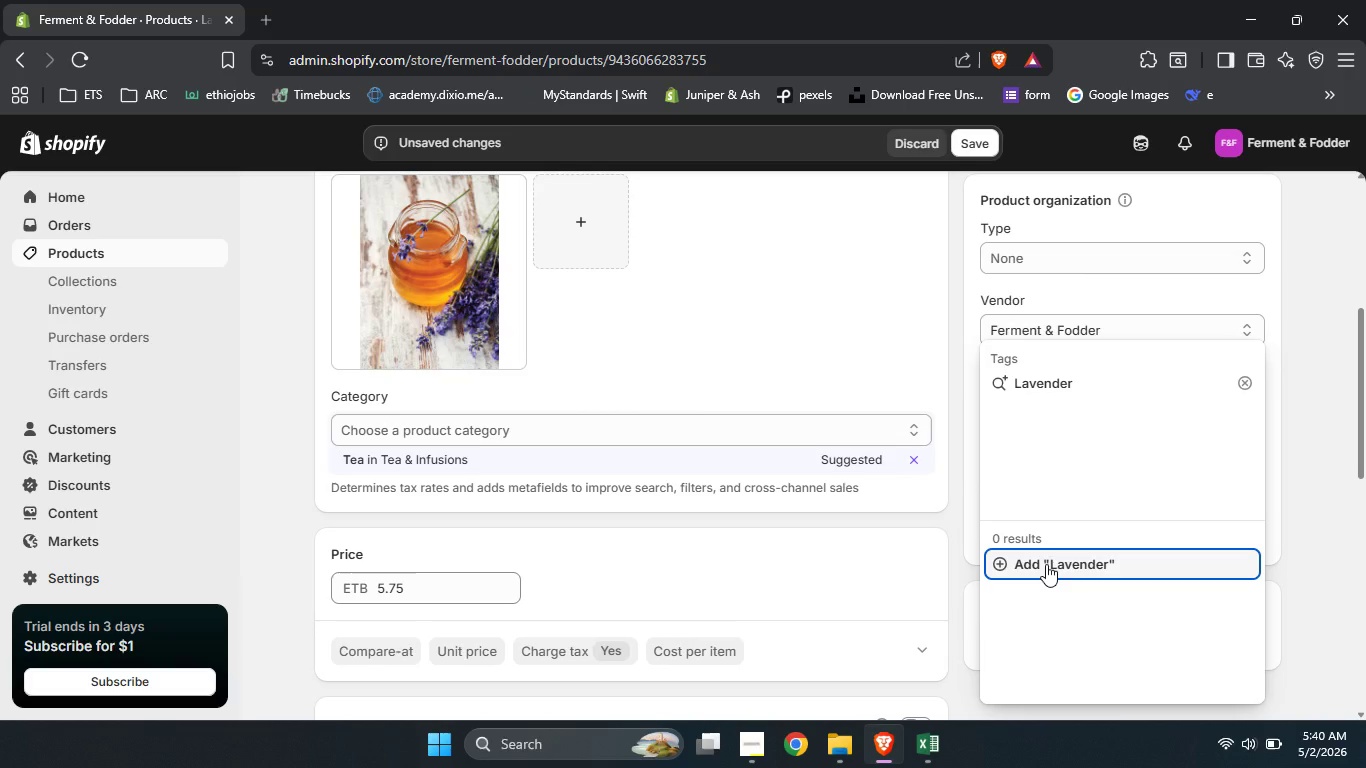 
left_click([1046, 564])
 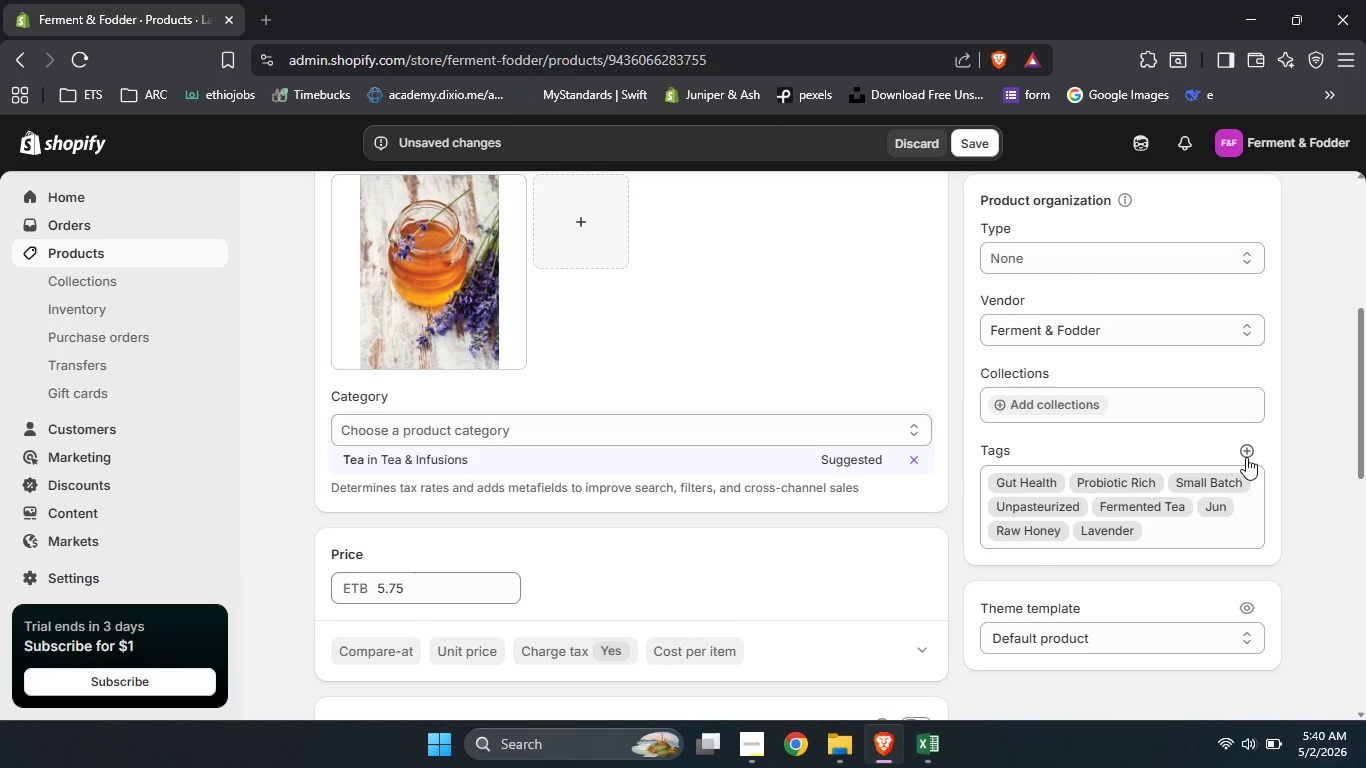 
left_click([1246, 457])
 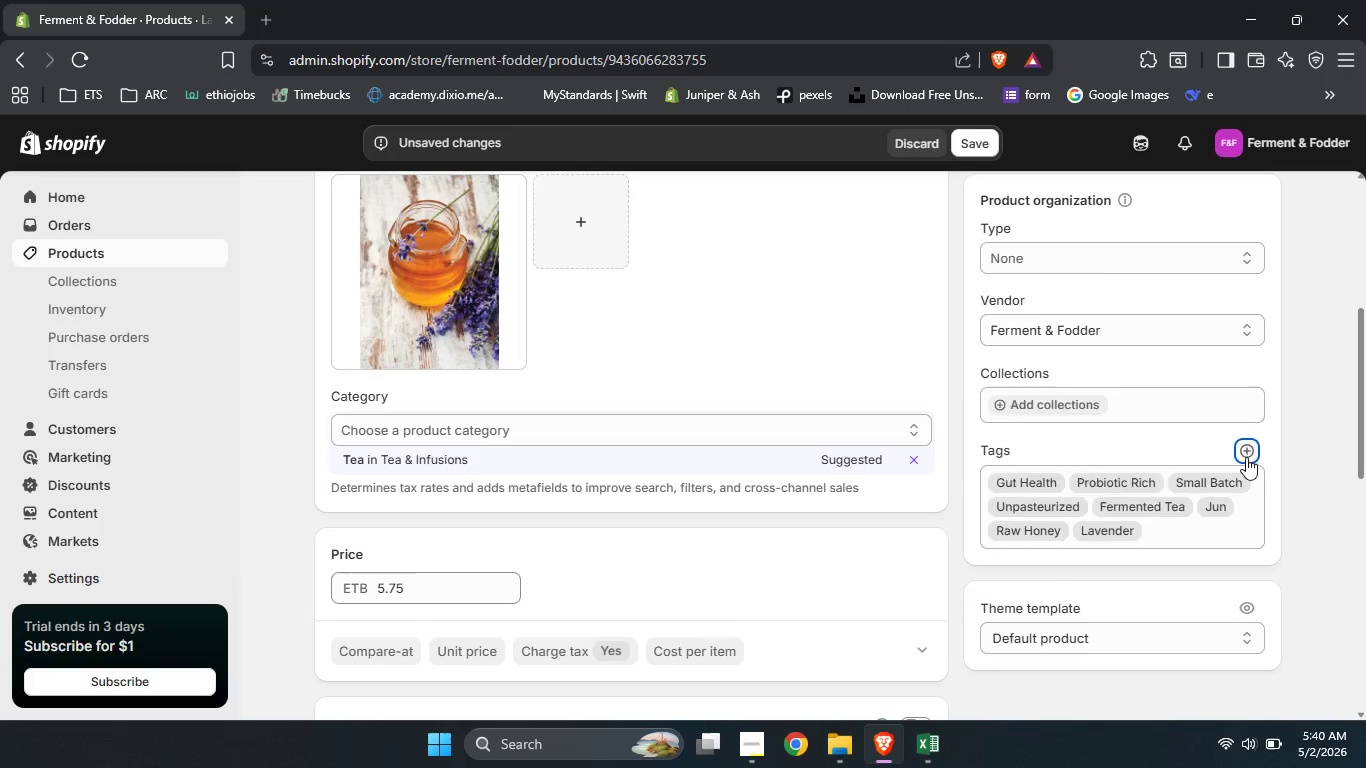 
type(Floral)
 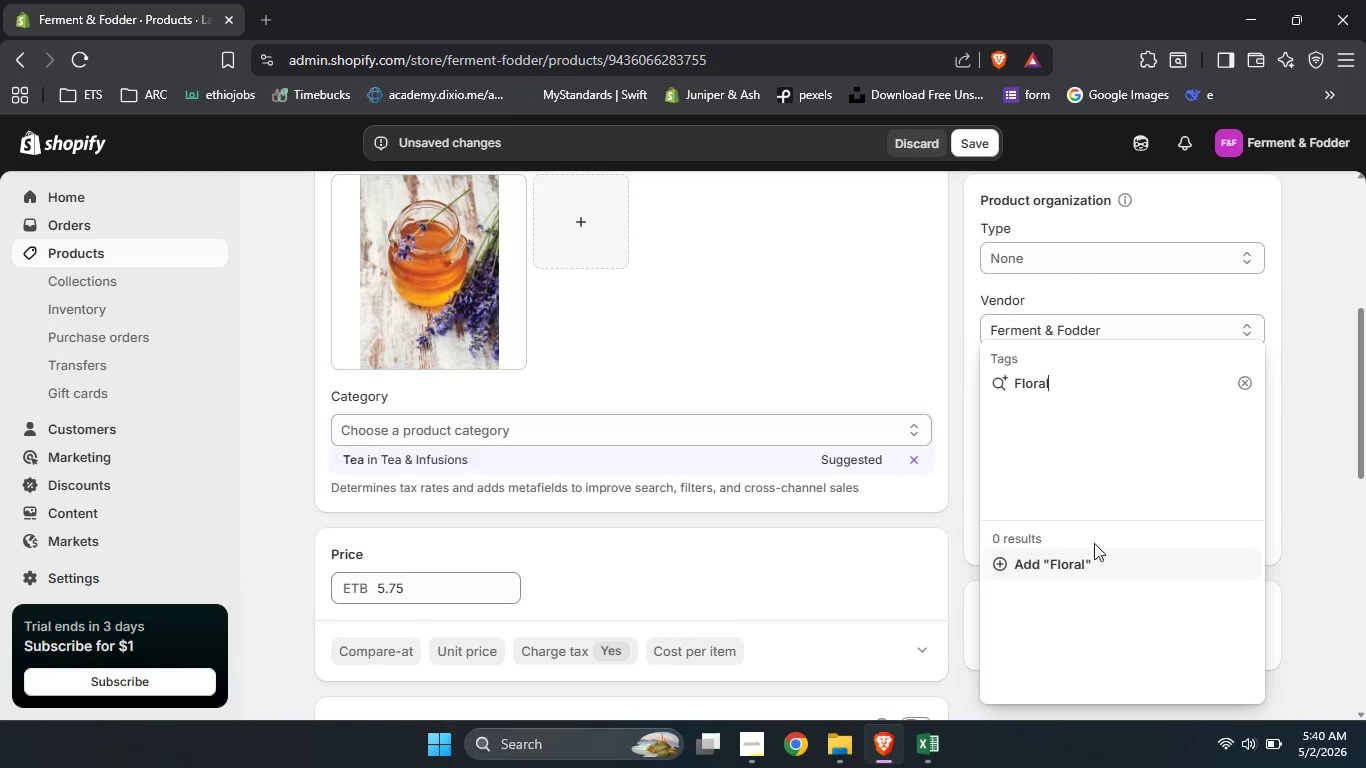 
left_click([1069, 559])
 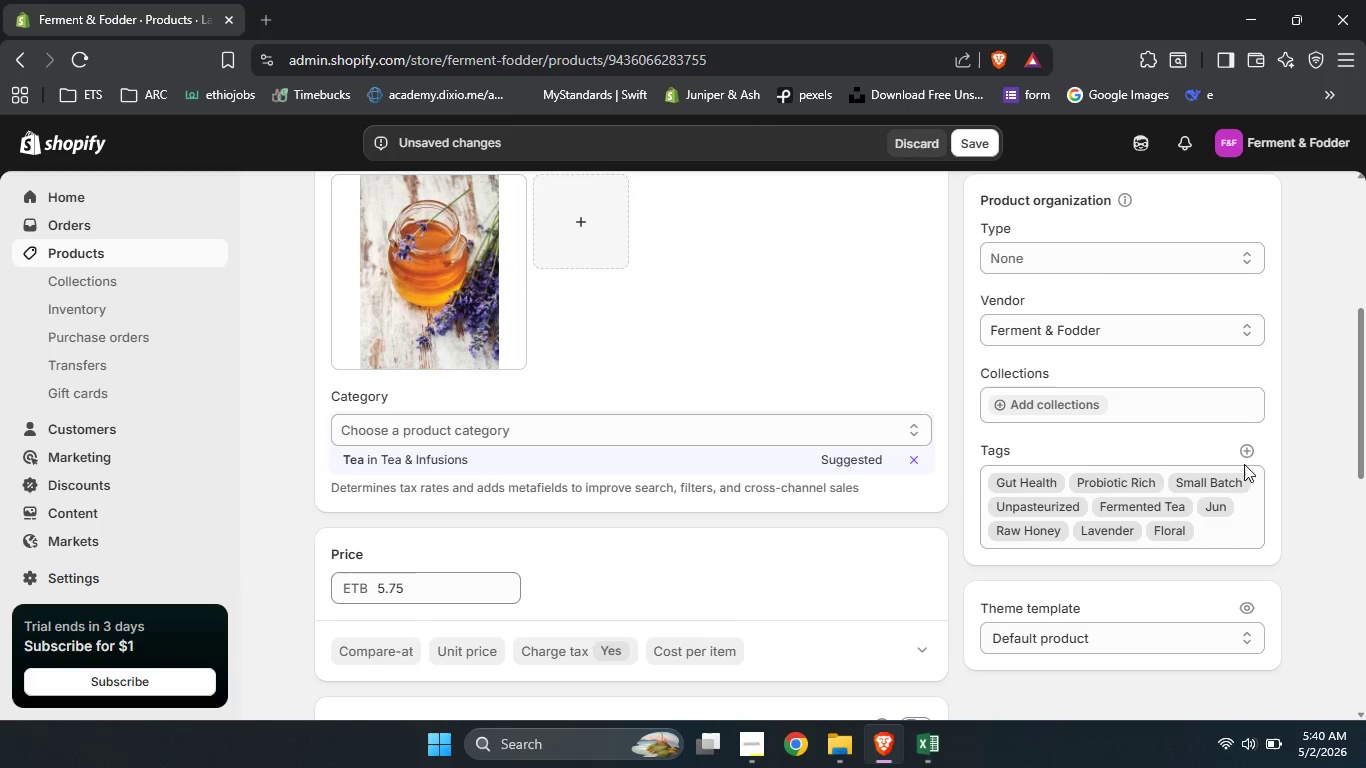 
left_click([1245, 449])
 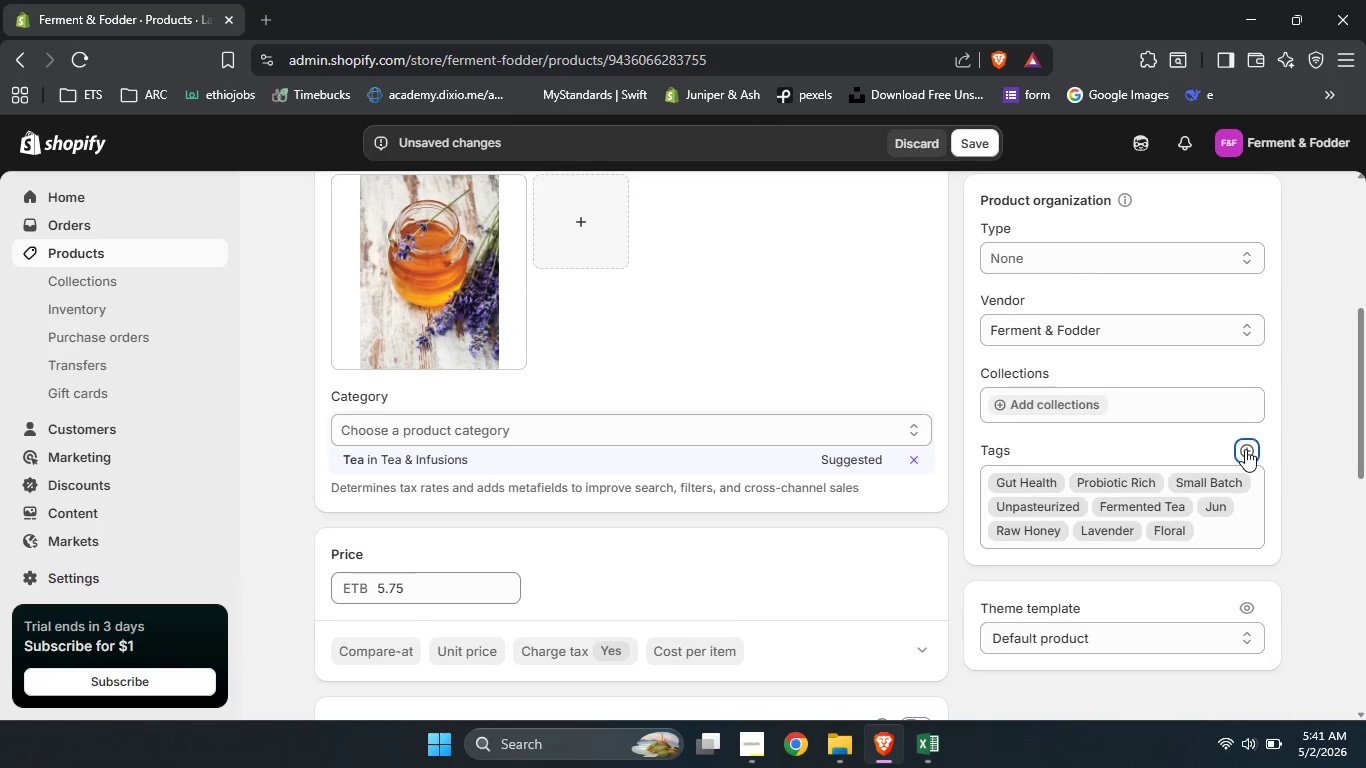 
type(Low co)
key(Backspace)
type(affr)
key(Backspace)
type(eine)
 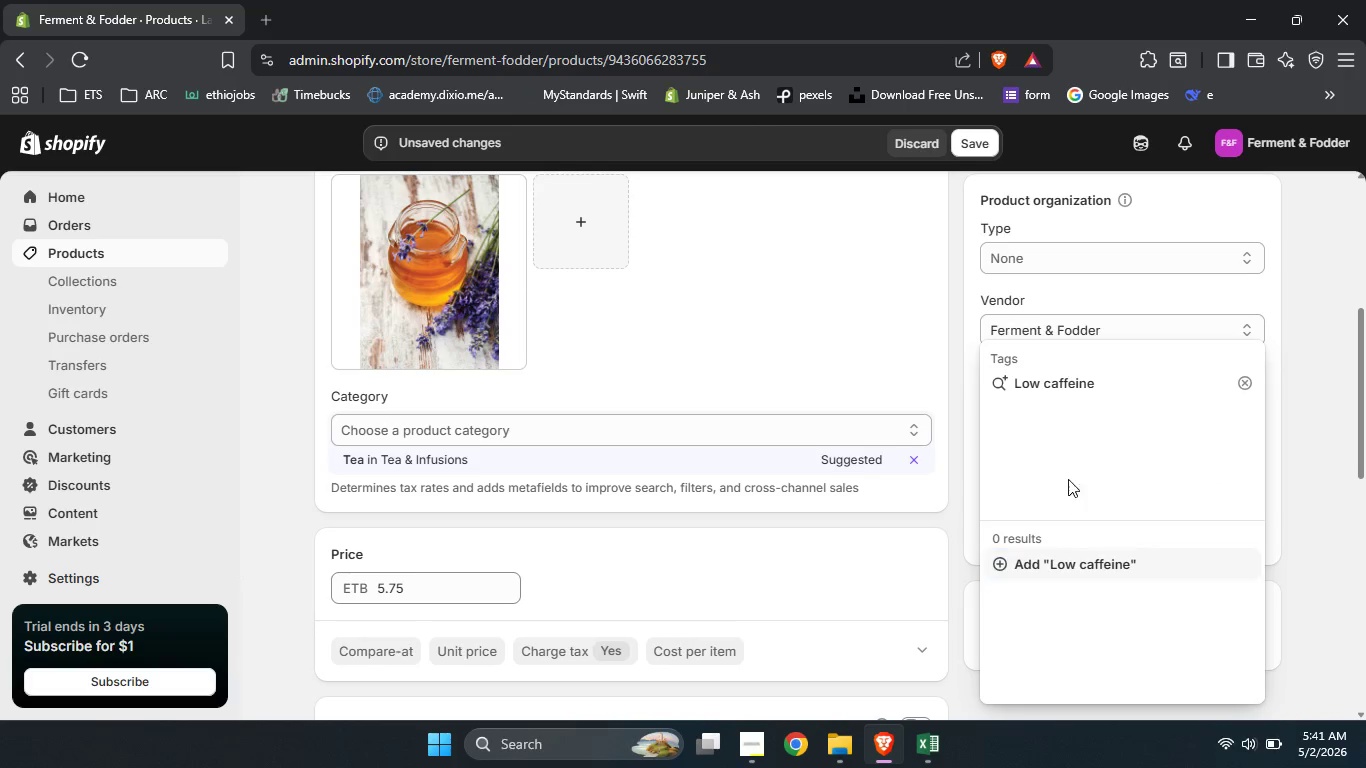 
left_click([1051, 385])
 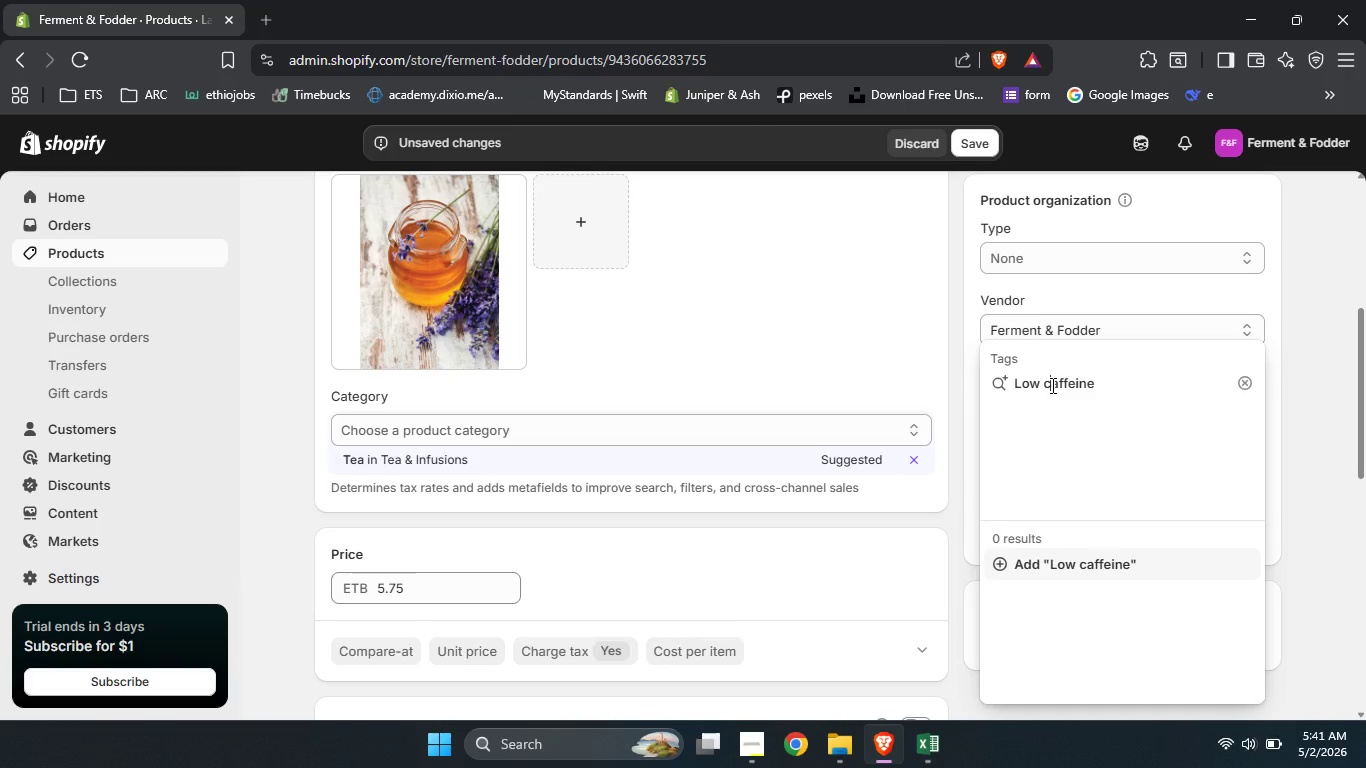 
key(Backspace)
 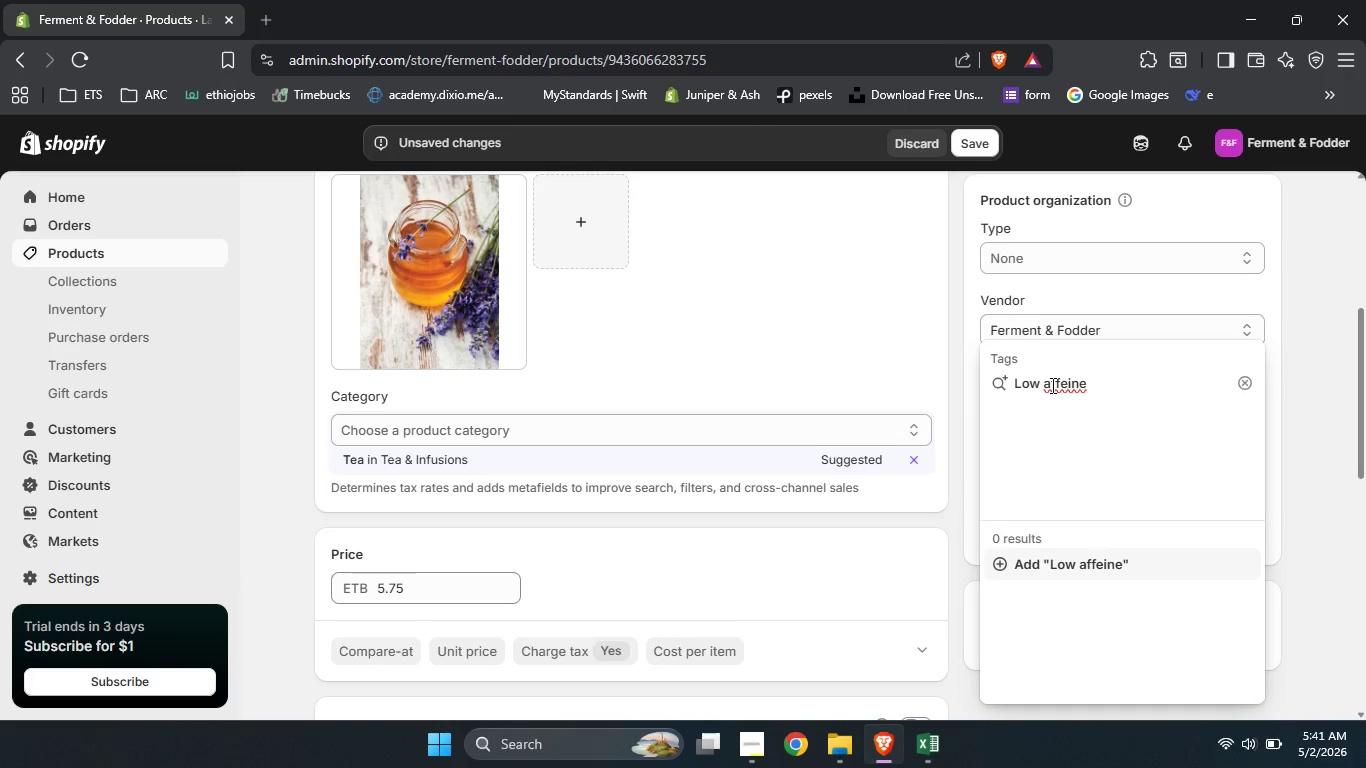 
key(Shift+C)
 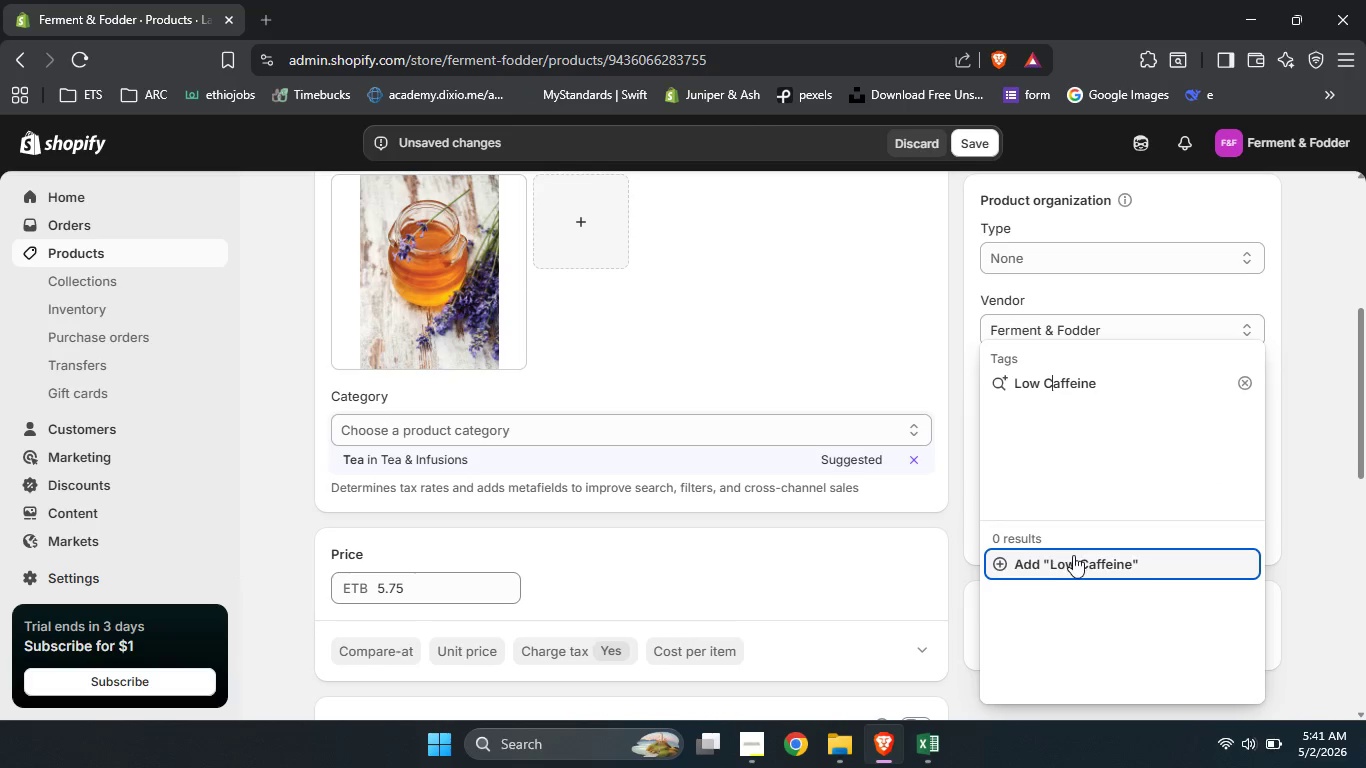 
left_click([1073, 557])
 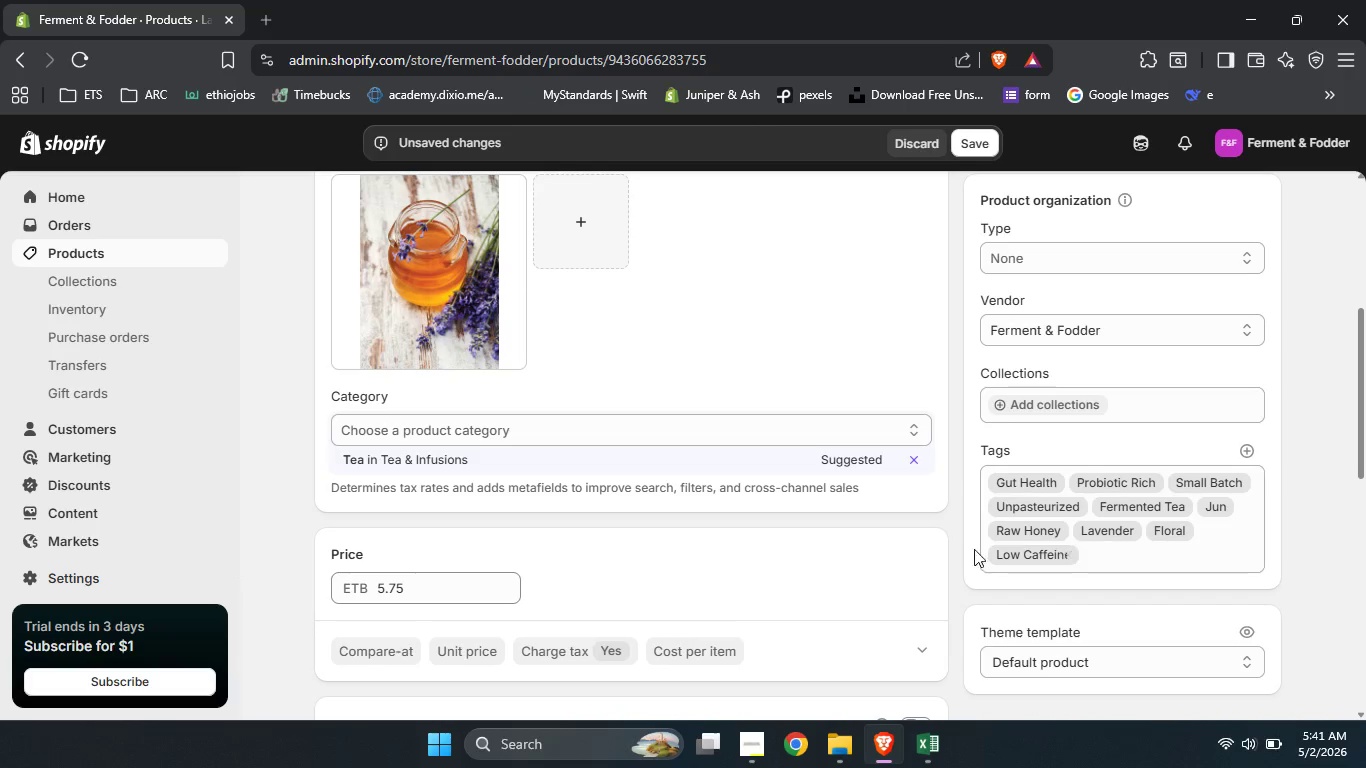 
scroll: coordinate [1365, 545], scroll_direction: down, amount: 14.0
 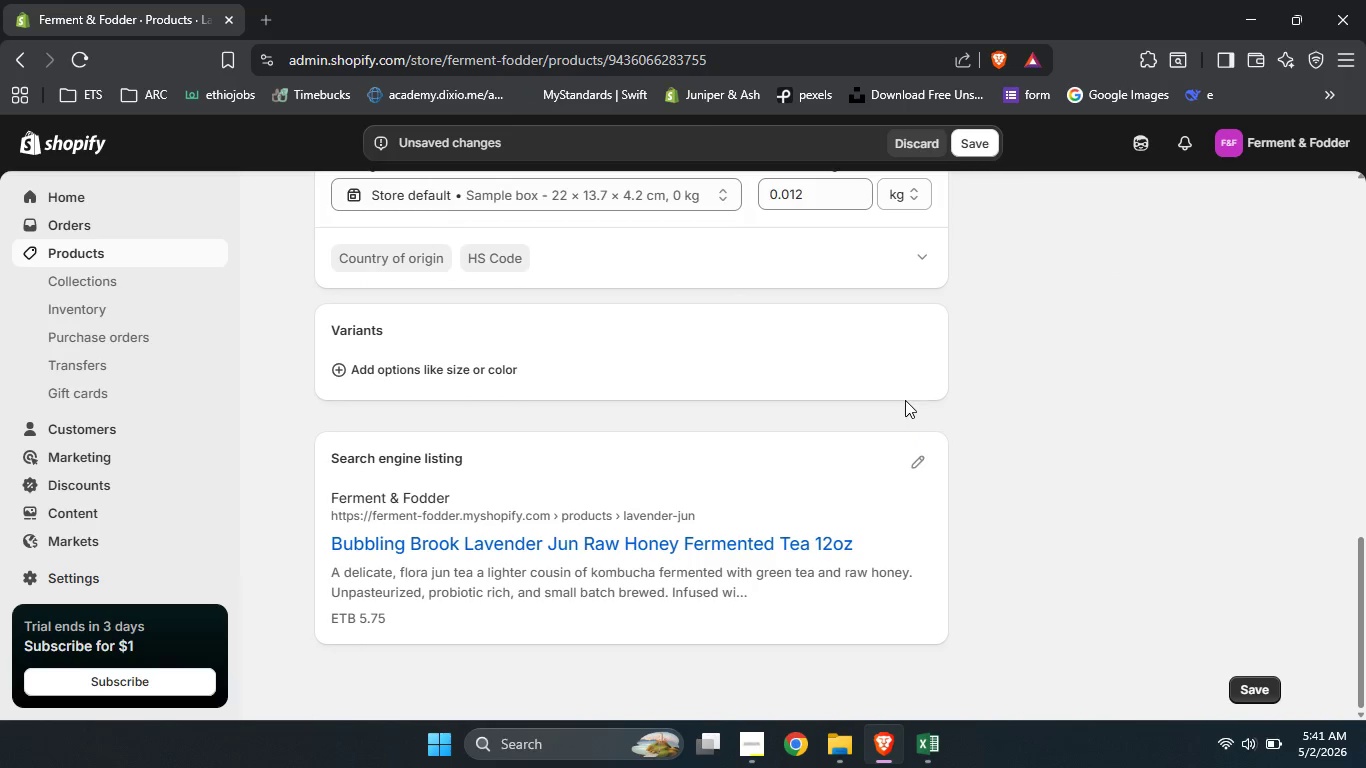 
scroll: coordinate [906, 441], scroll_direction: none, amount: 0.0
 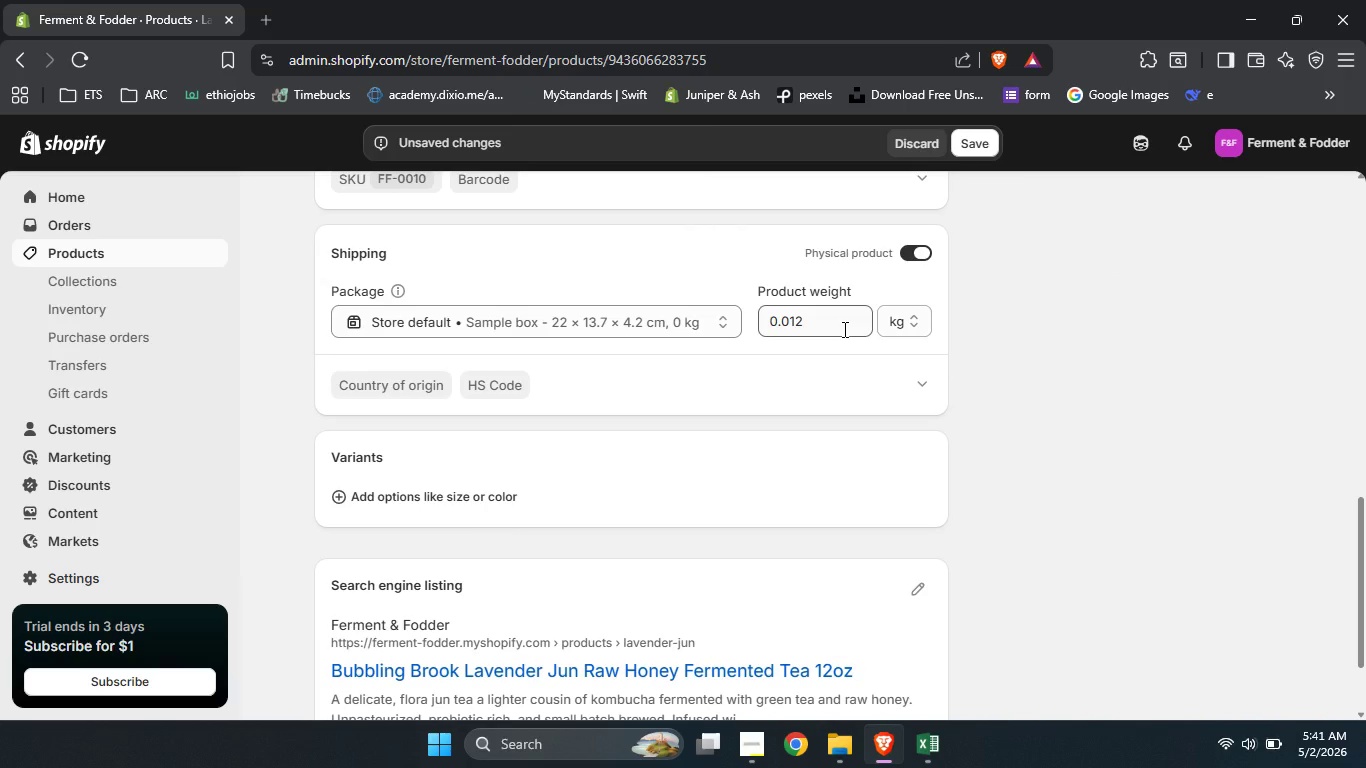 
left_click_drag(start_coordinate=[843, 329], to_coordinate=[739, 322])
 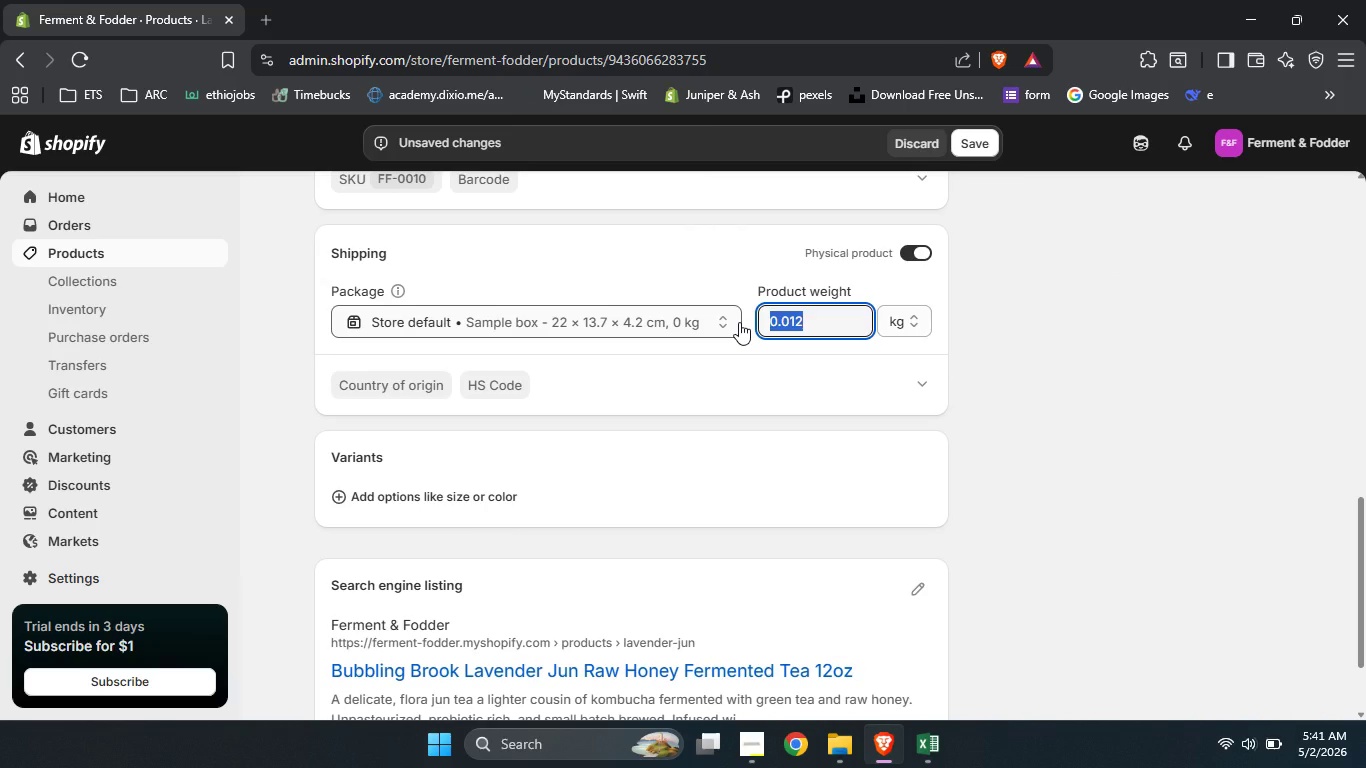 
key(Numpad1)
 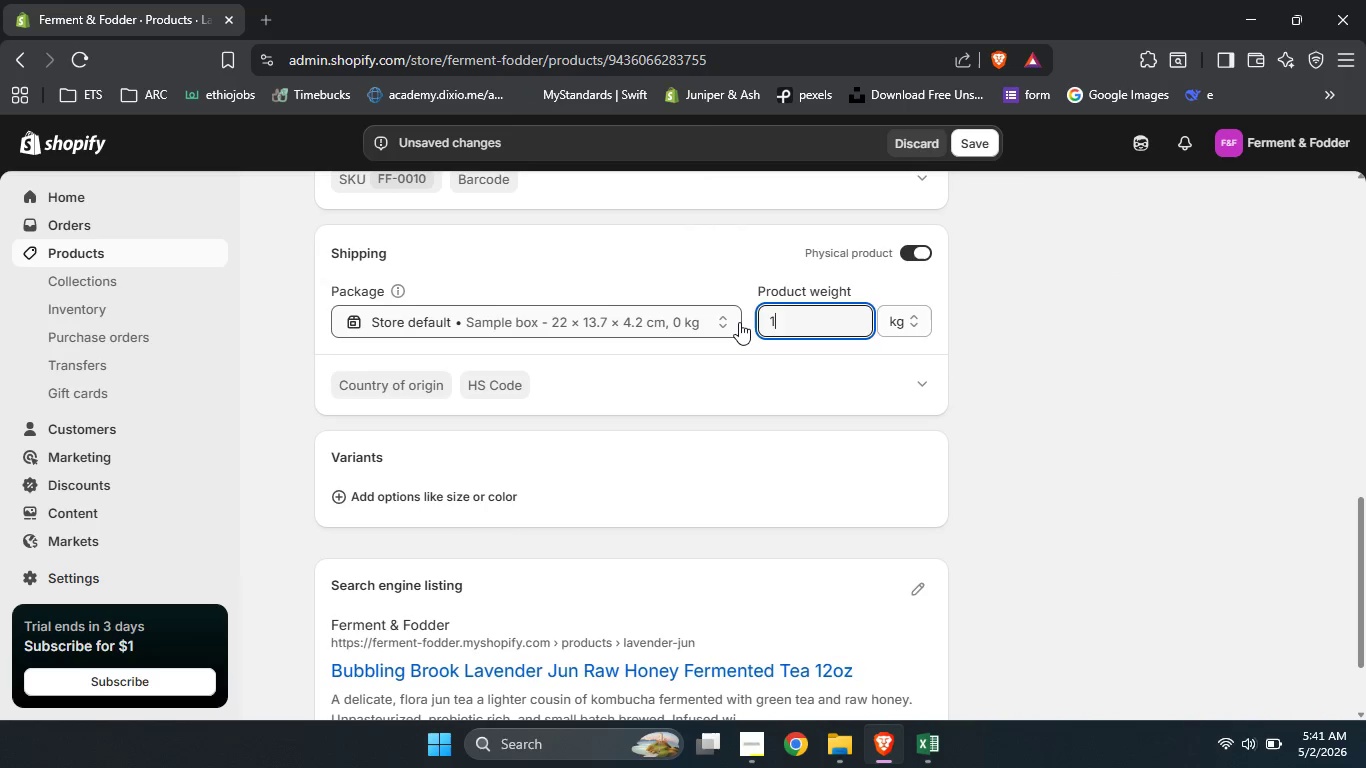 
key(Numpad2)
 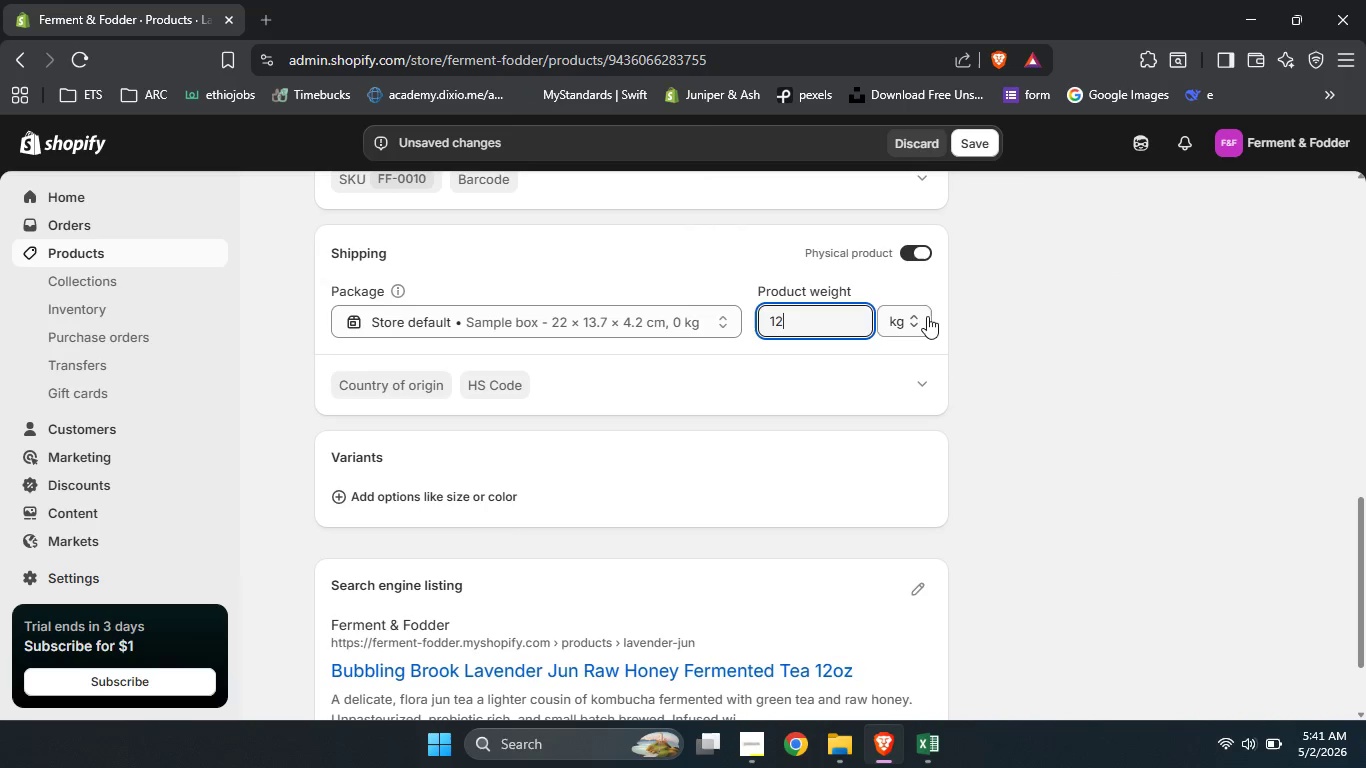 
left_click([930, 315])
 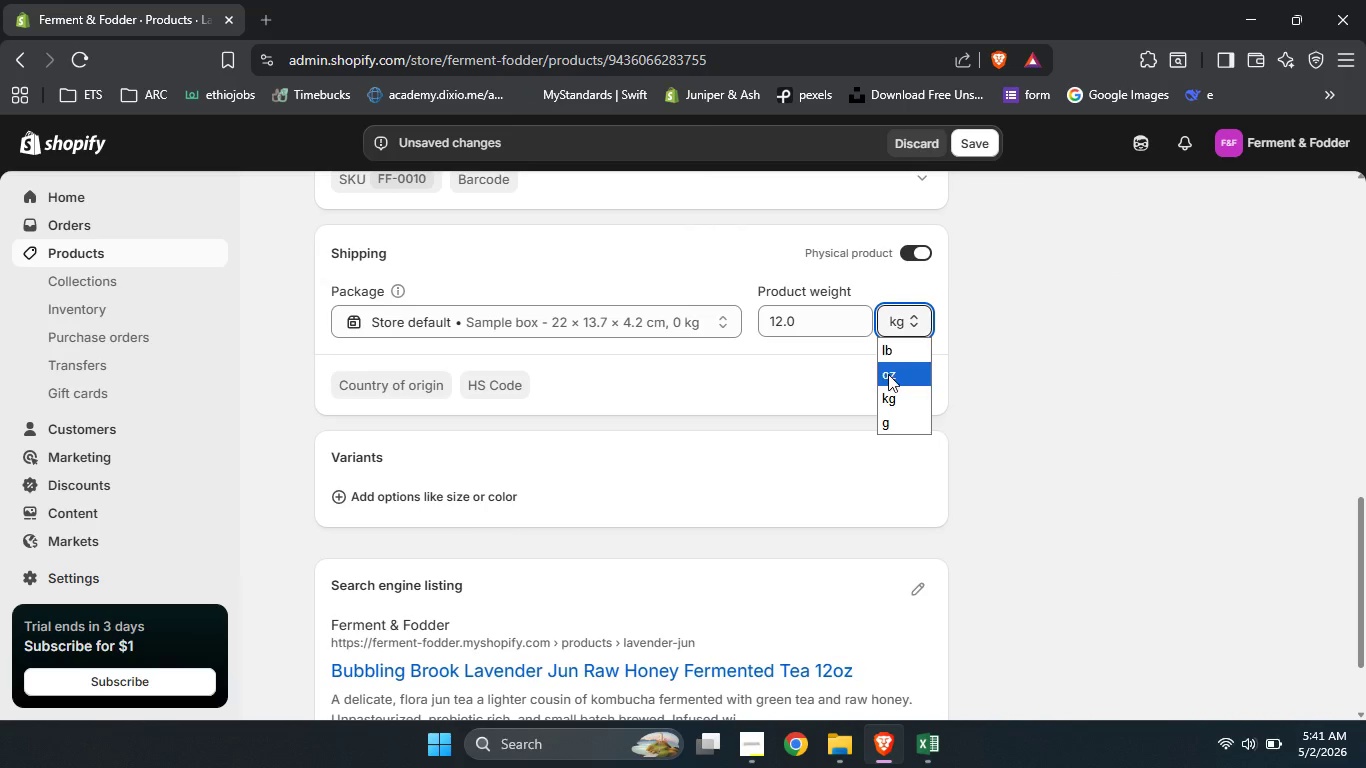 
left_click([888, 374])
 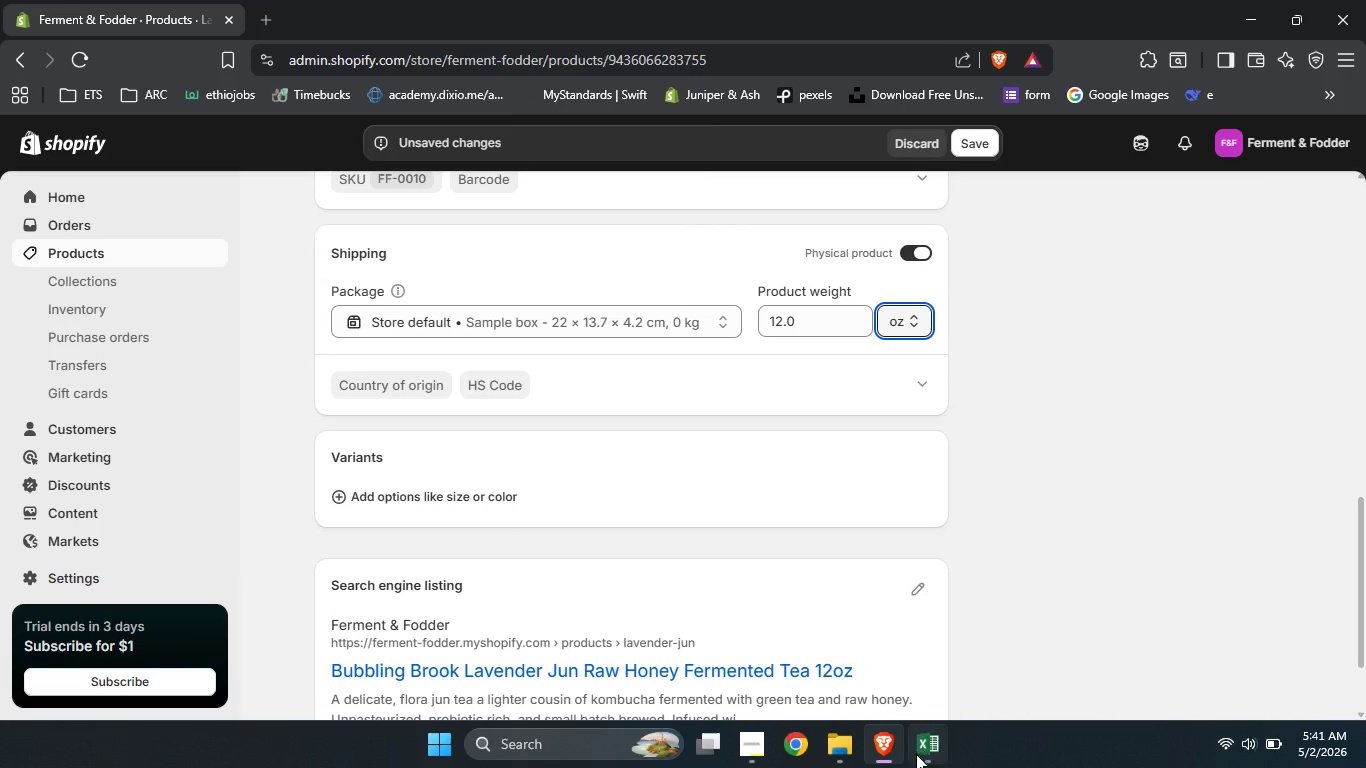 
left_click([916, 756])
 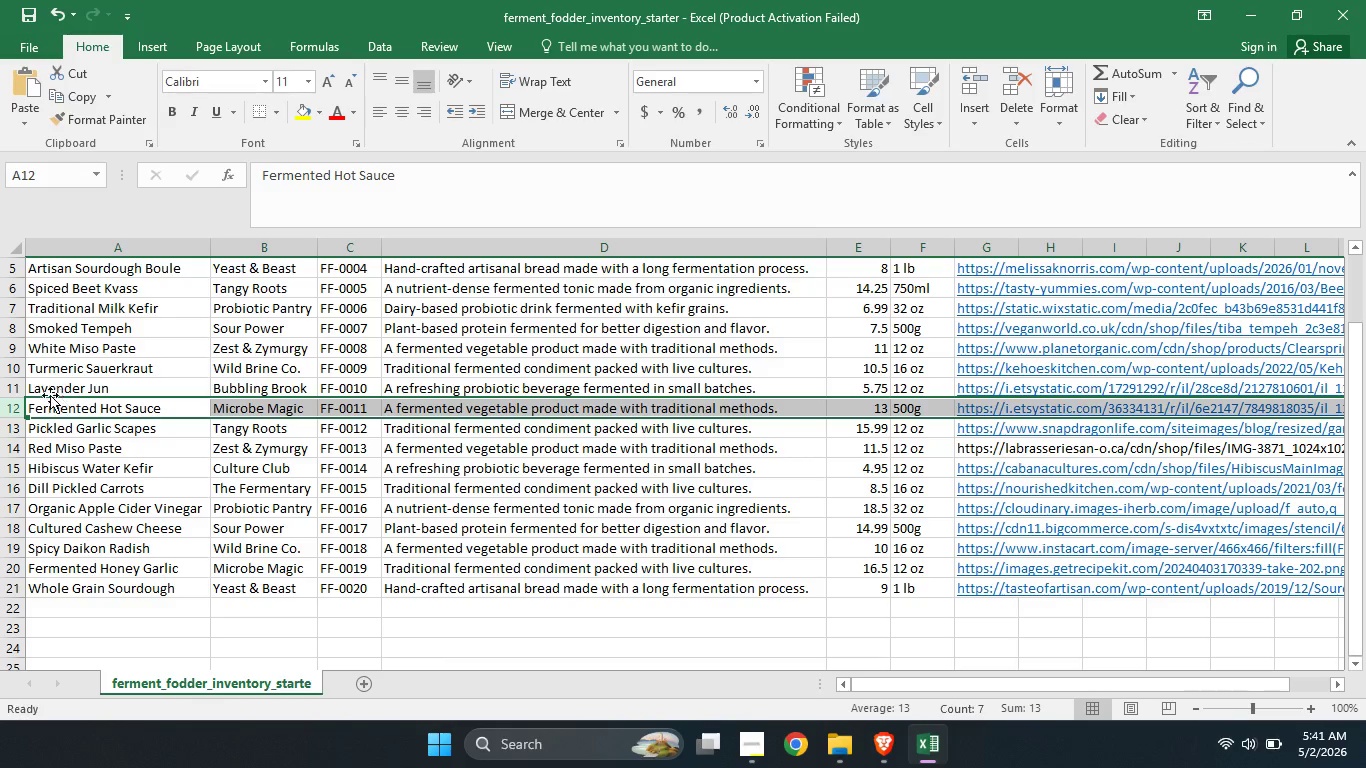 
left_click([16, 386])
 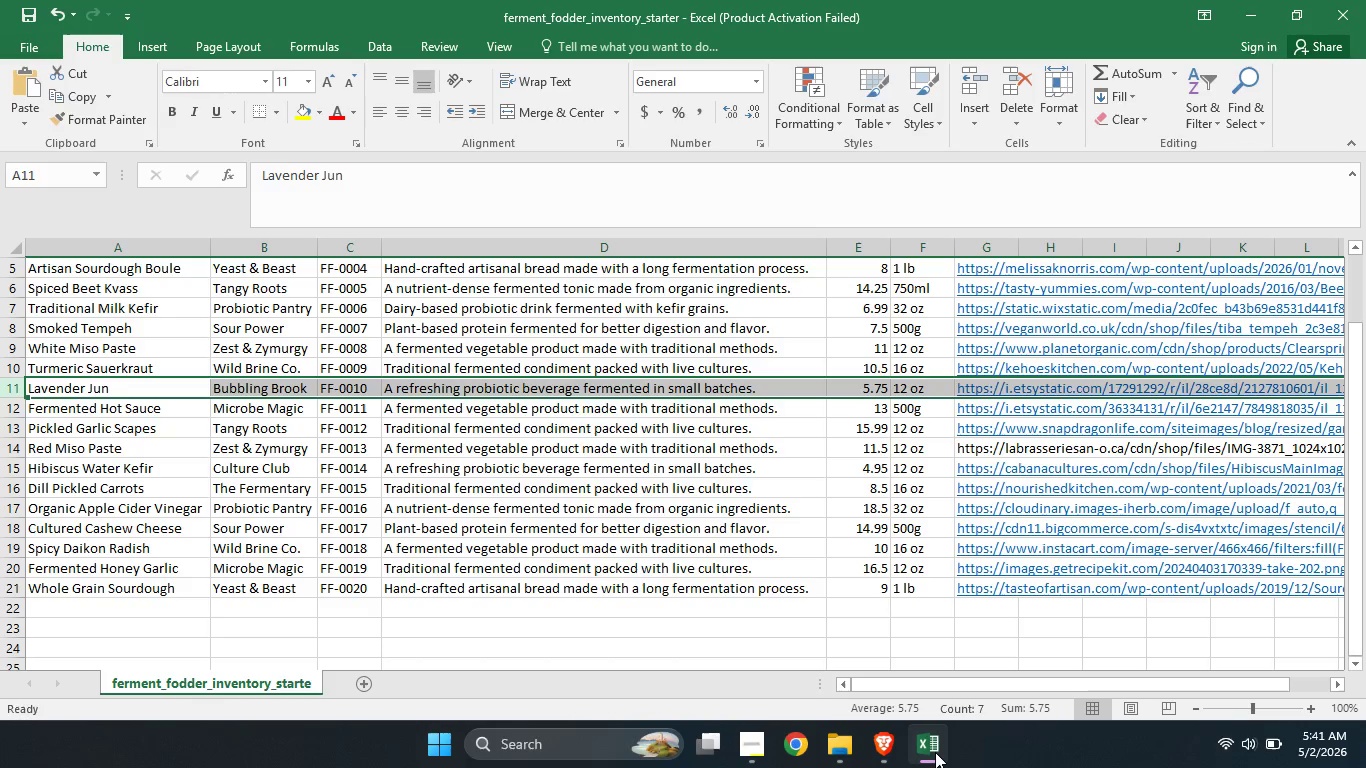 
left_click([931, 752])
 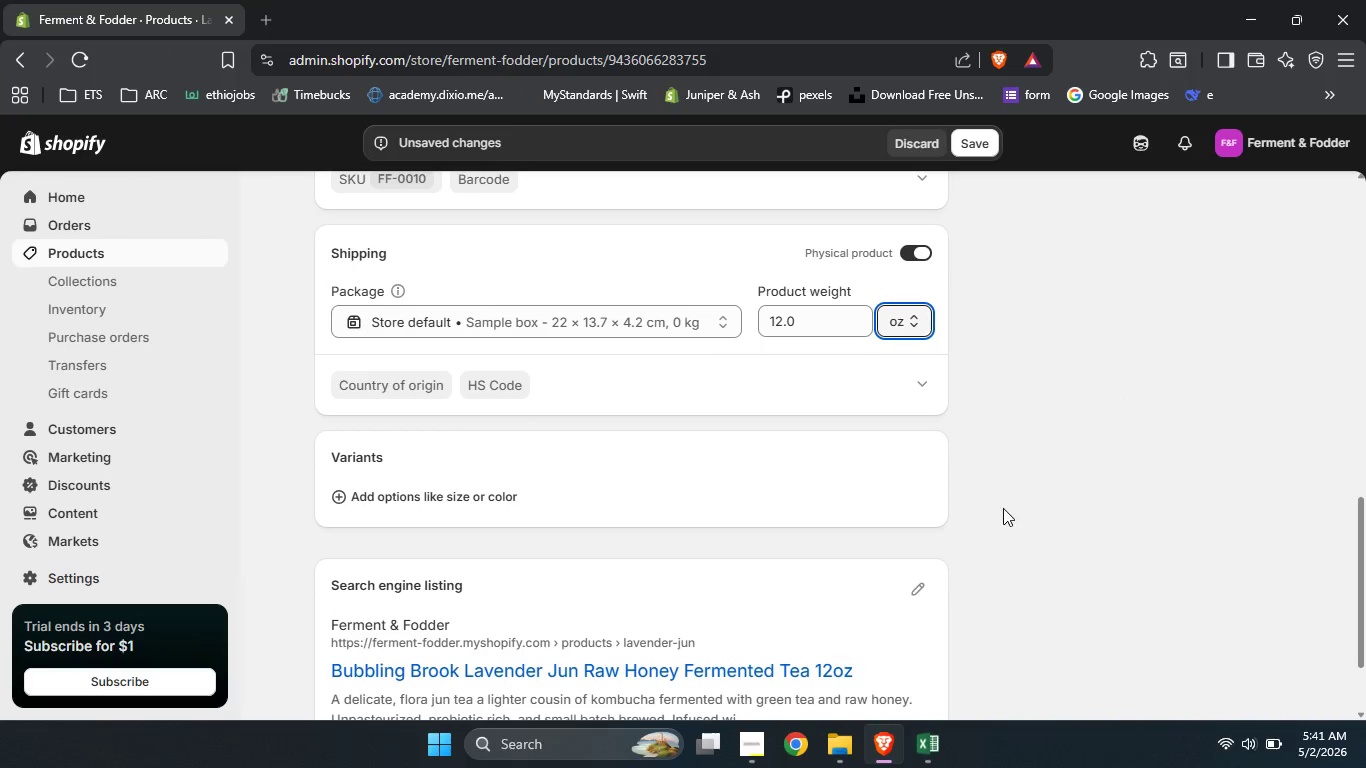 
scroll: coordinate [1003, 516], scroll_direction: up, amount: 3.0
 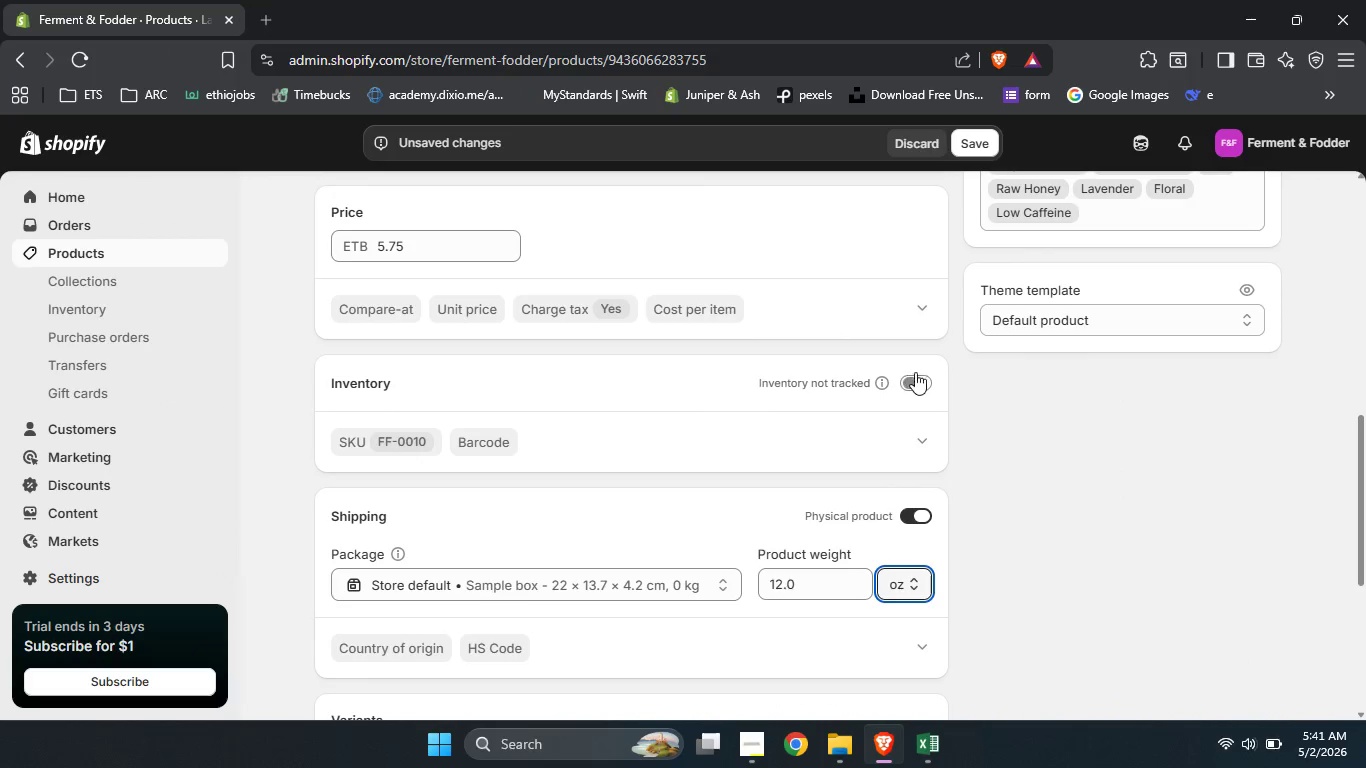 
left_click([917, 376])
 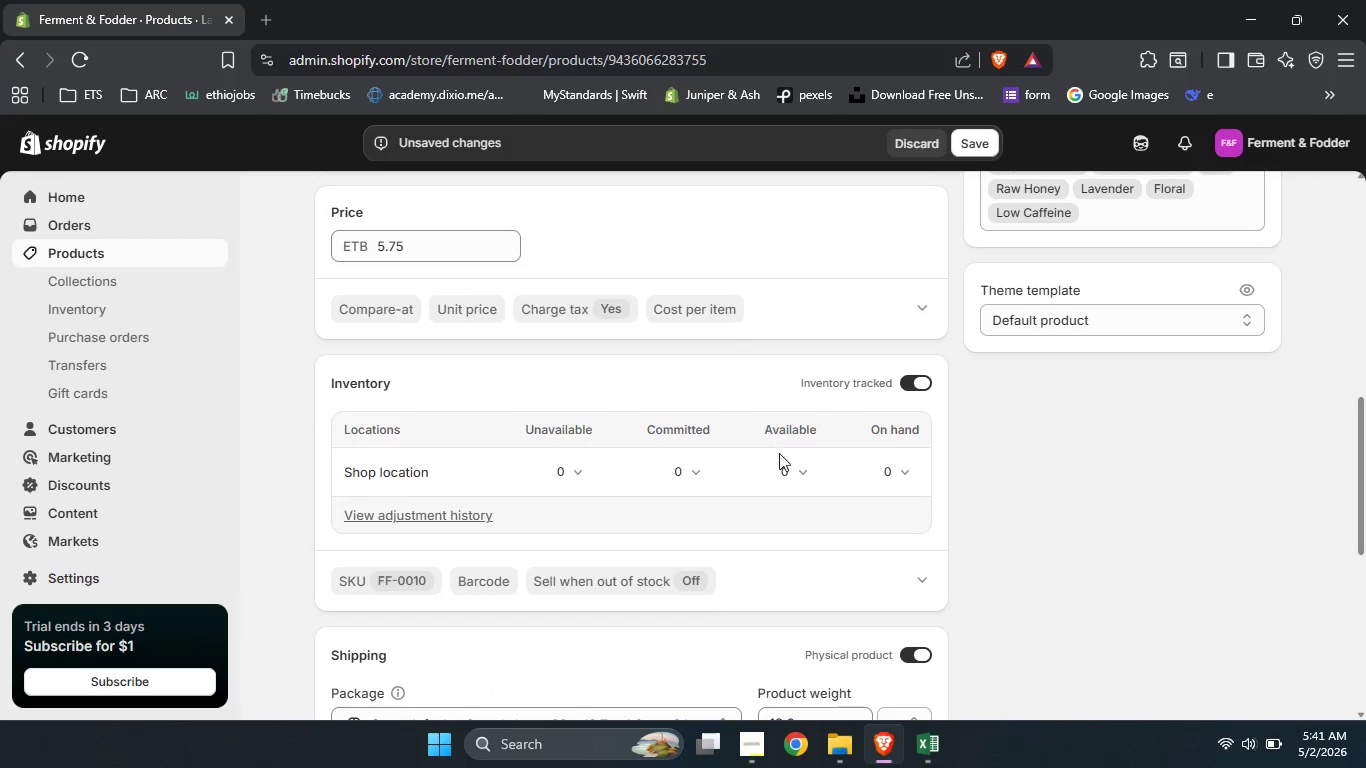 
left_click([781, 462])
 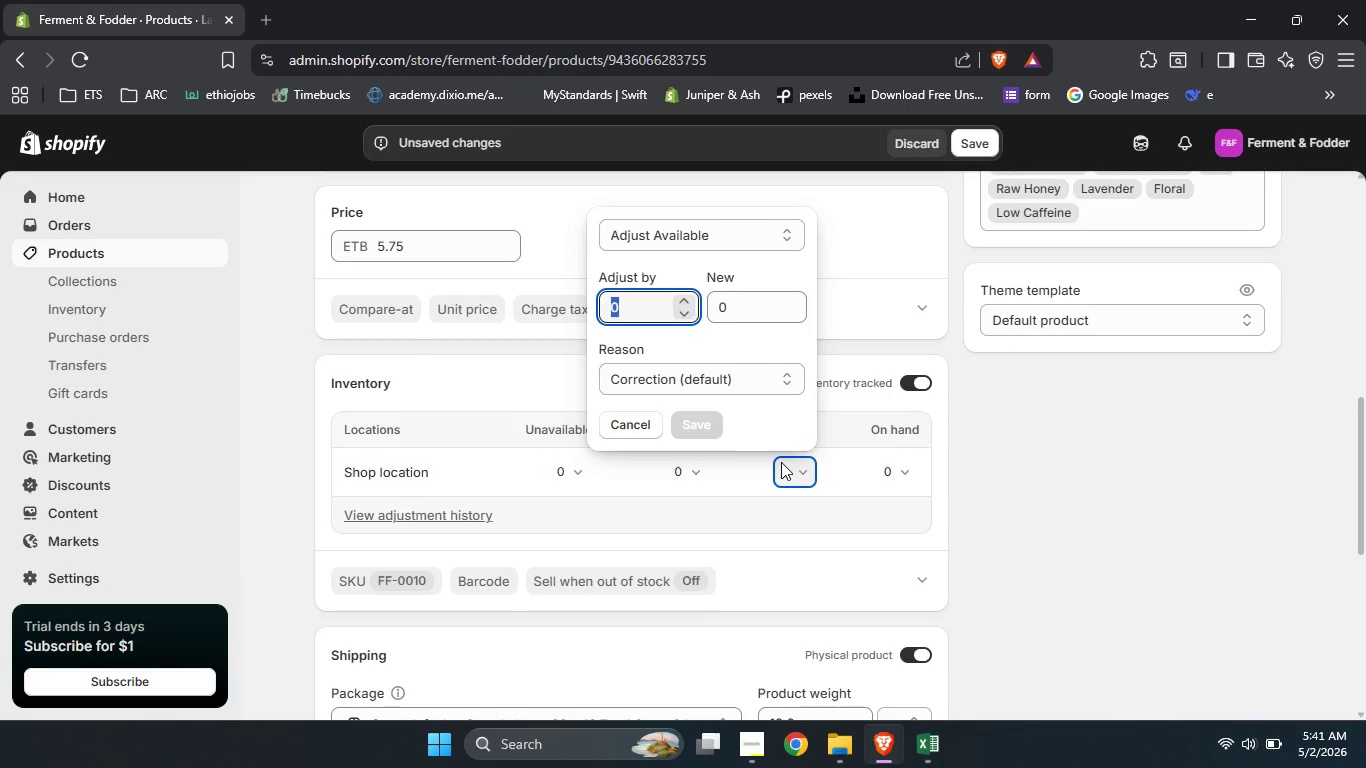 
key(Numpad7)
 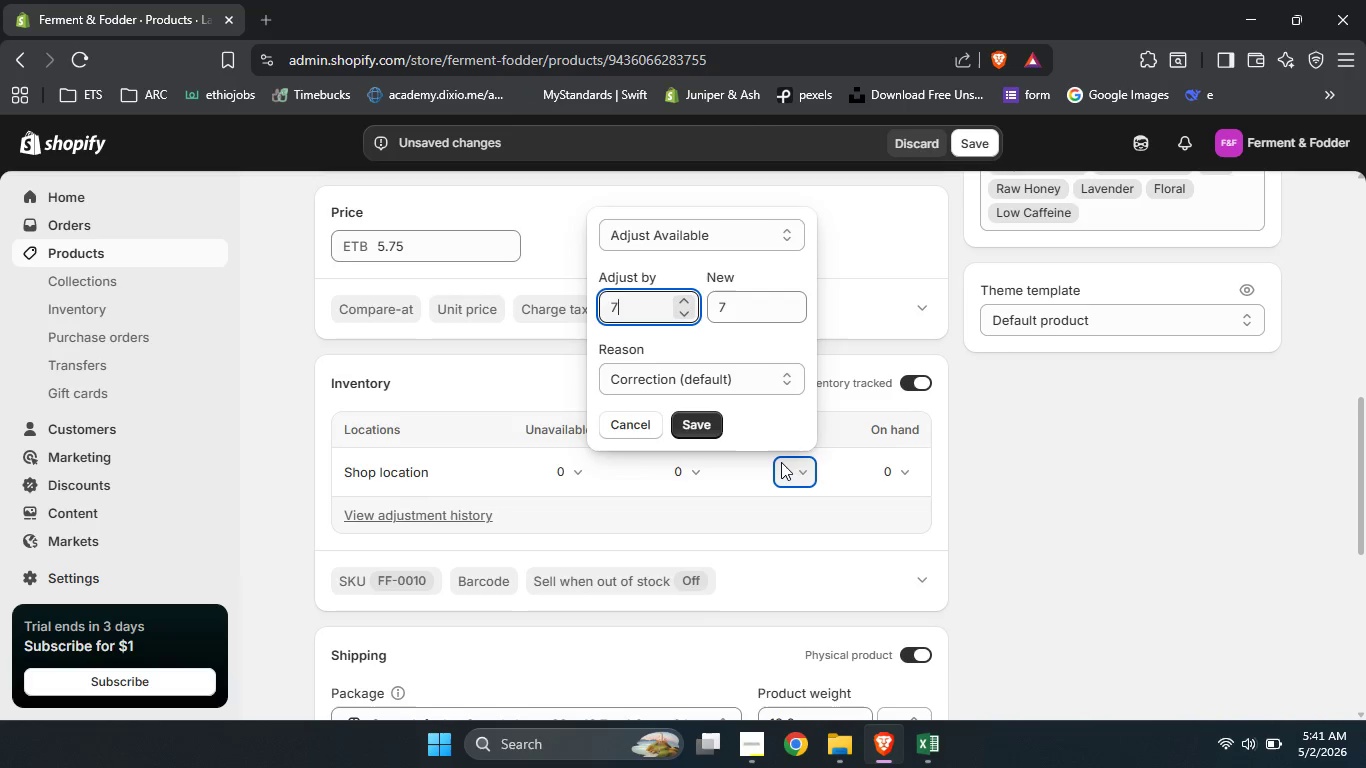 
key(Numpad5)
 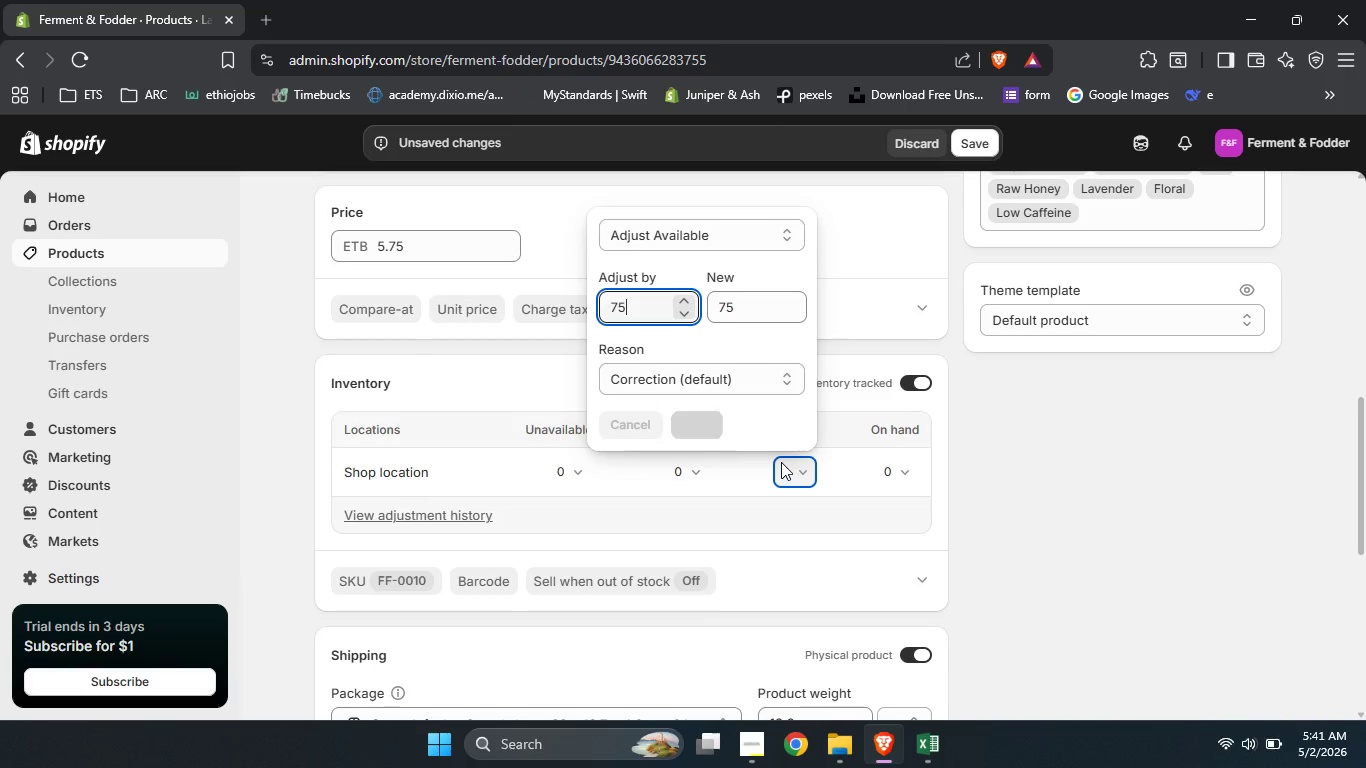 
key(Enter)
 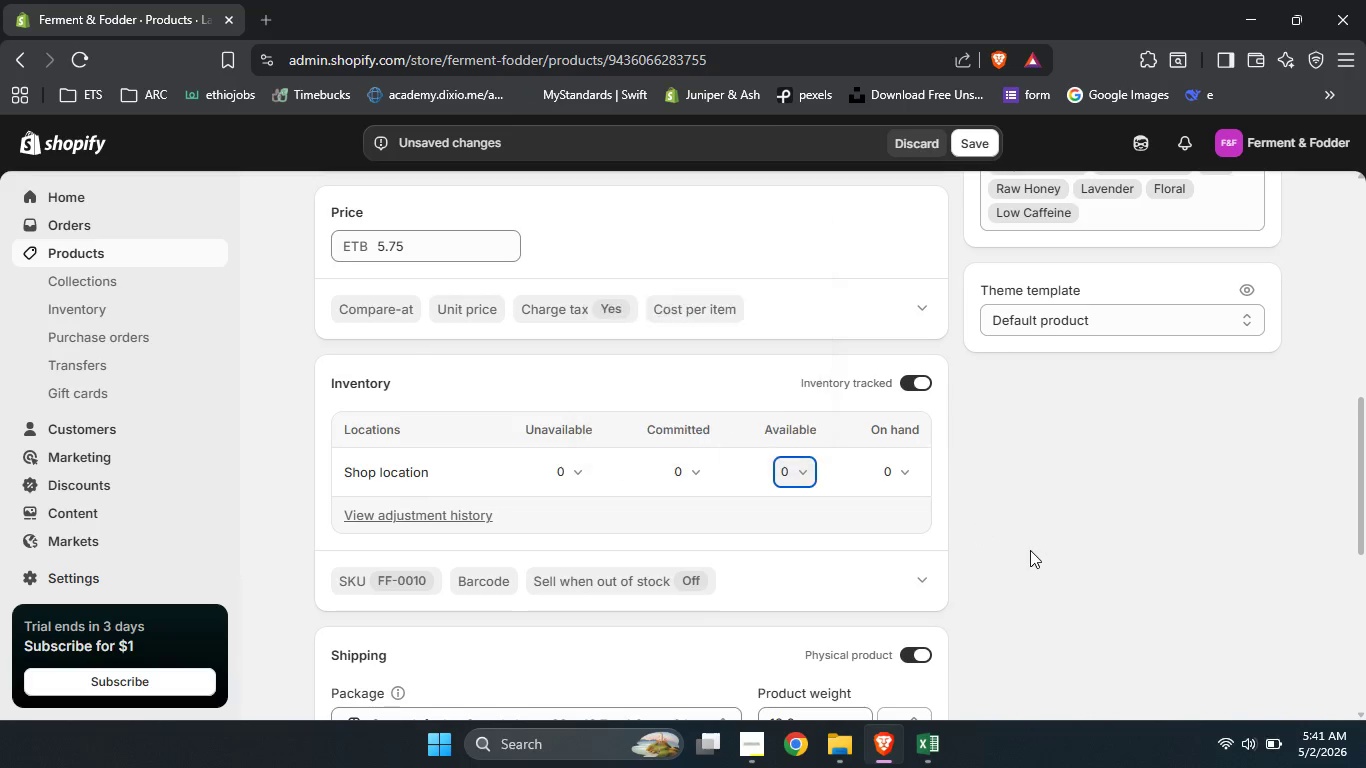 
scroll: coordinate [1030, 550], scroll_direction: down, amount: 7.0
 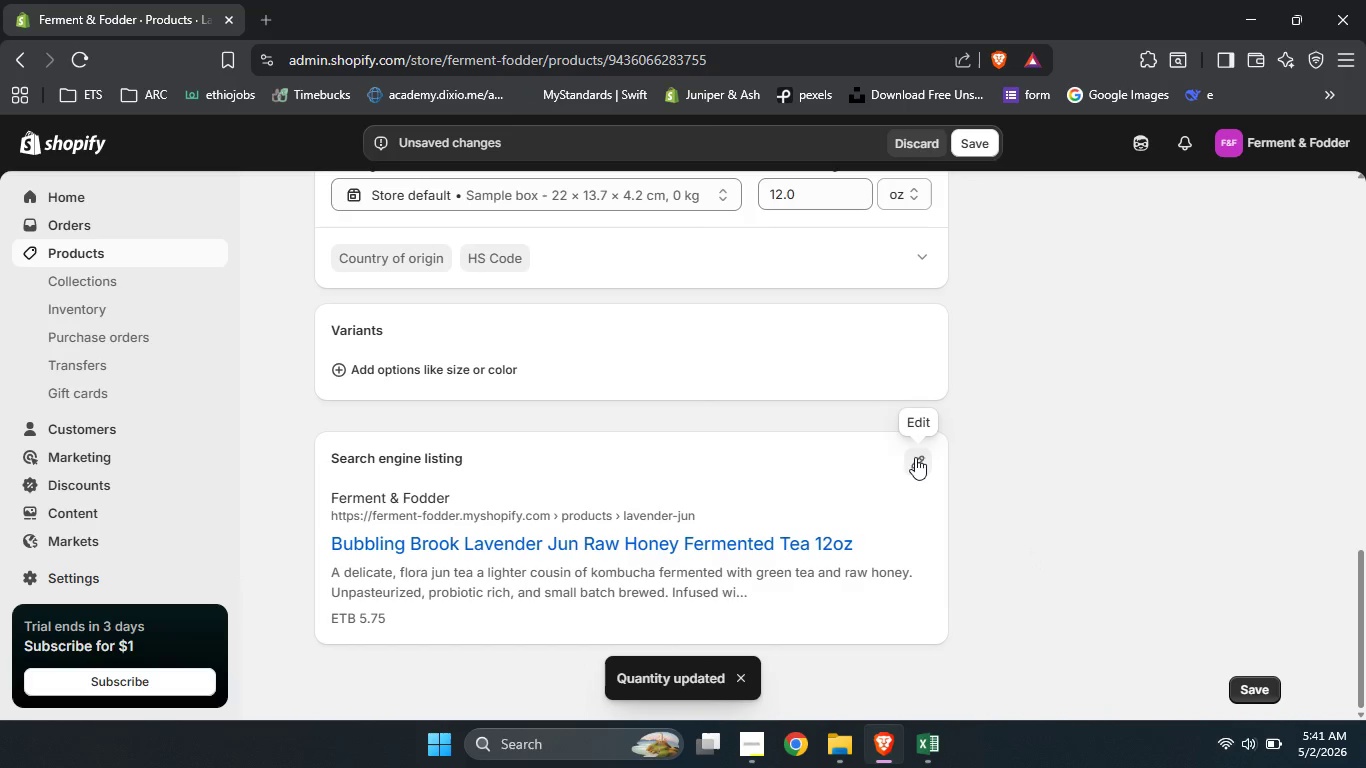 
left_click([919, 457])
 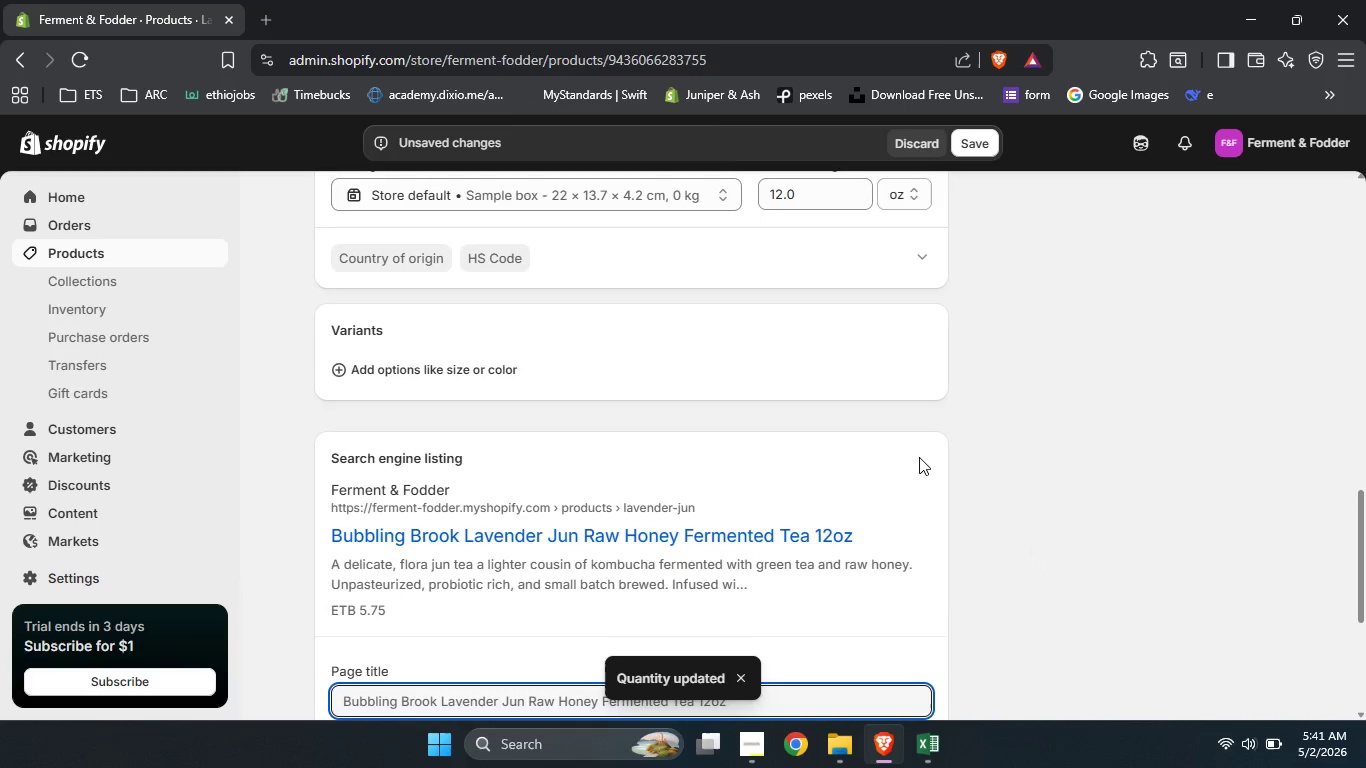 
scroll: coordinate [919, 457], scroll_direction: down, amount: 3.0
 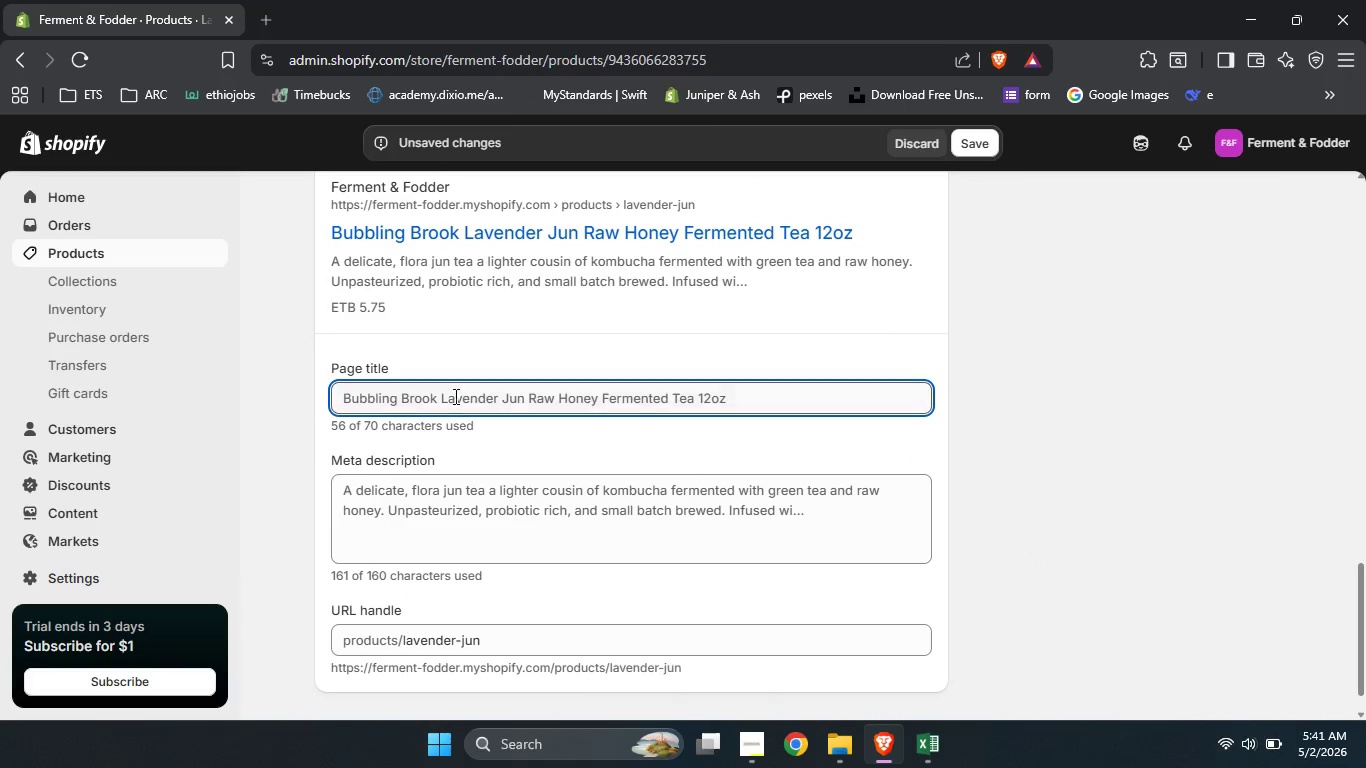 
left_click_drag(start_coordinate=[443, 401], to_coordinate=[307, 406])
 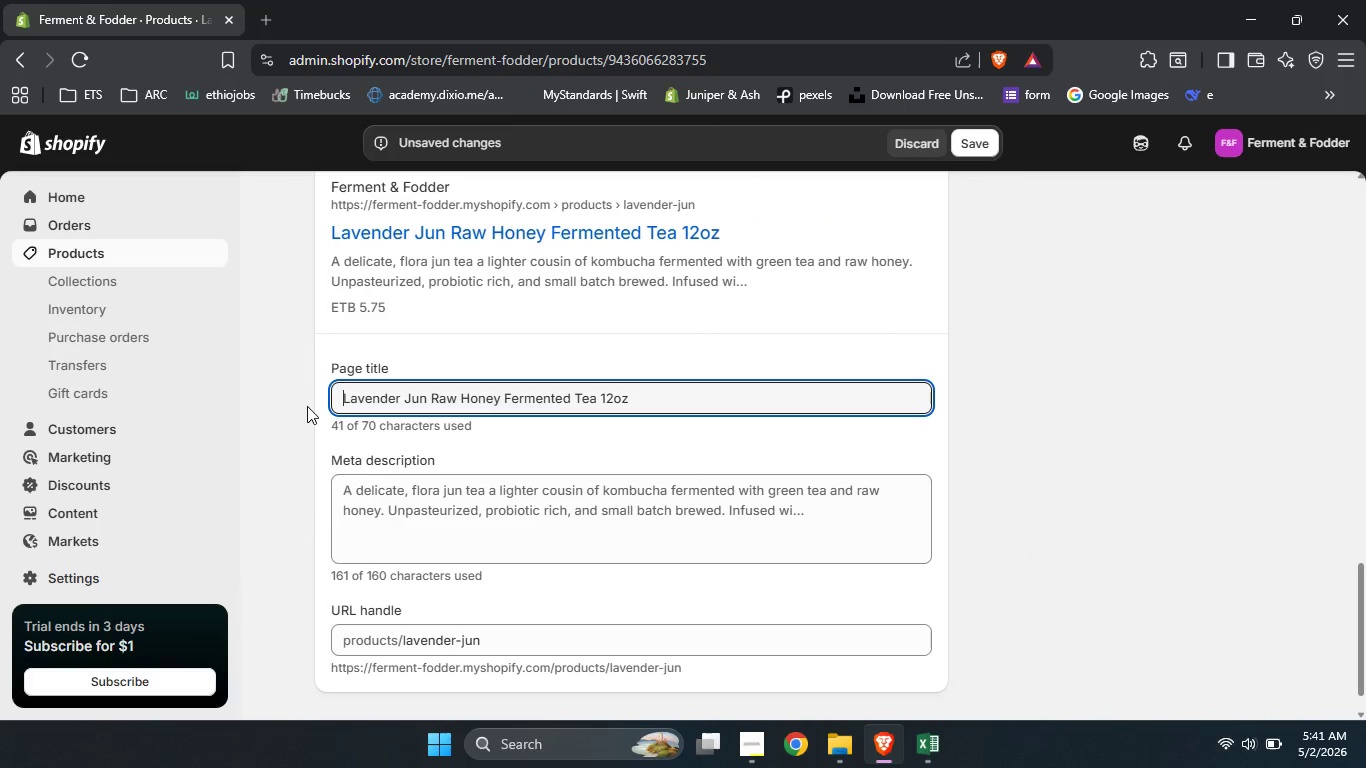 
key(Backspace)
 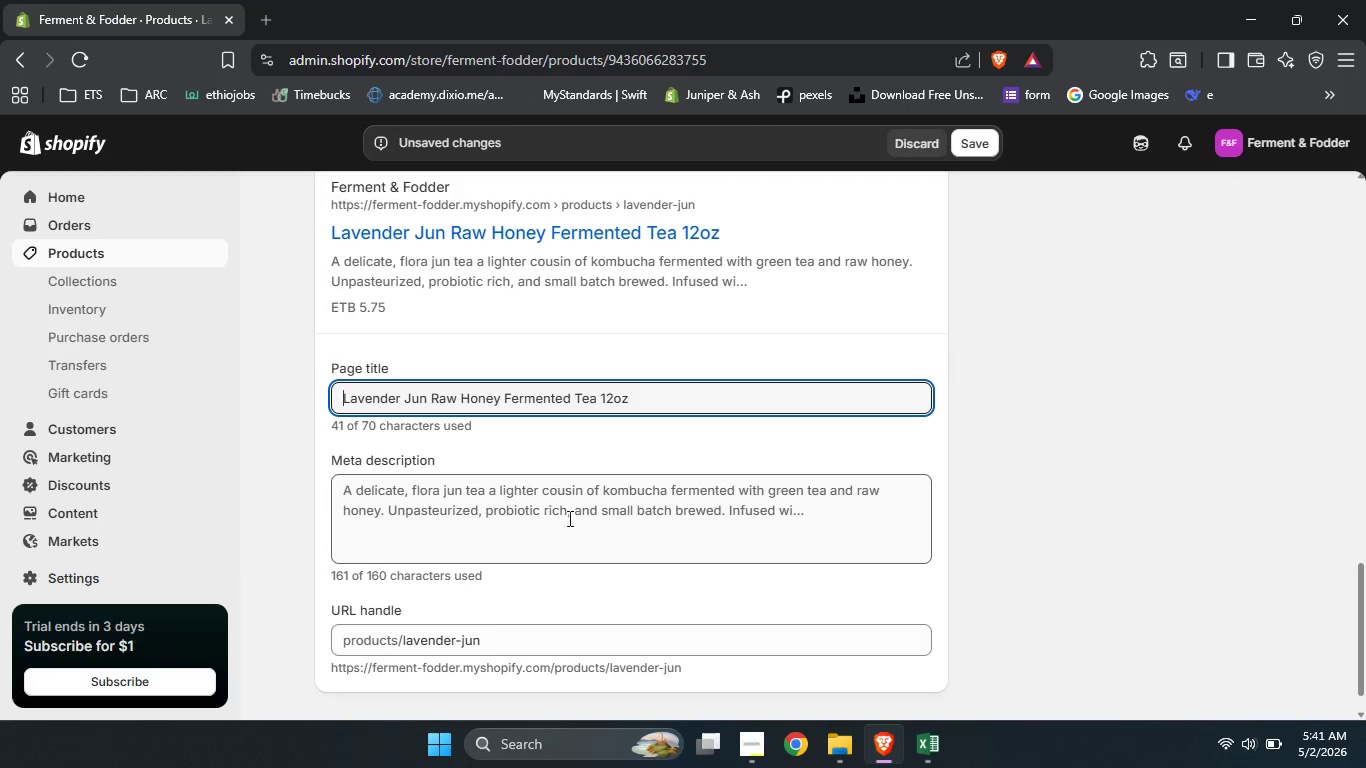 
left_click([572, 531])
 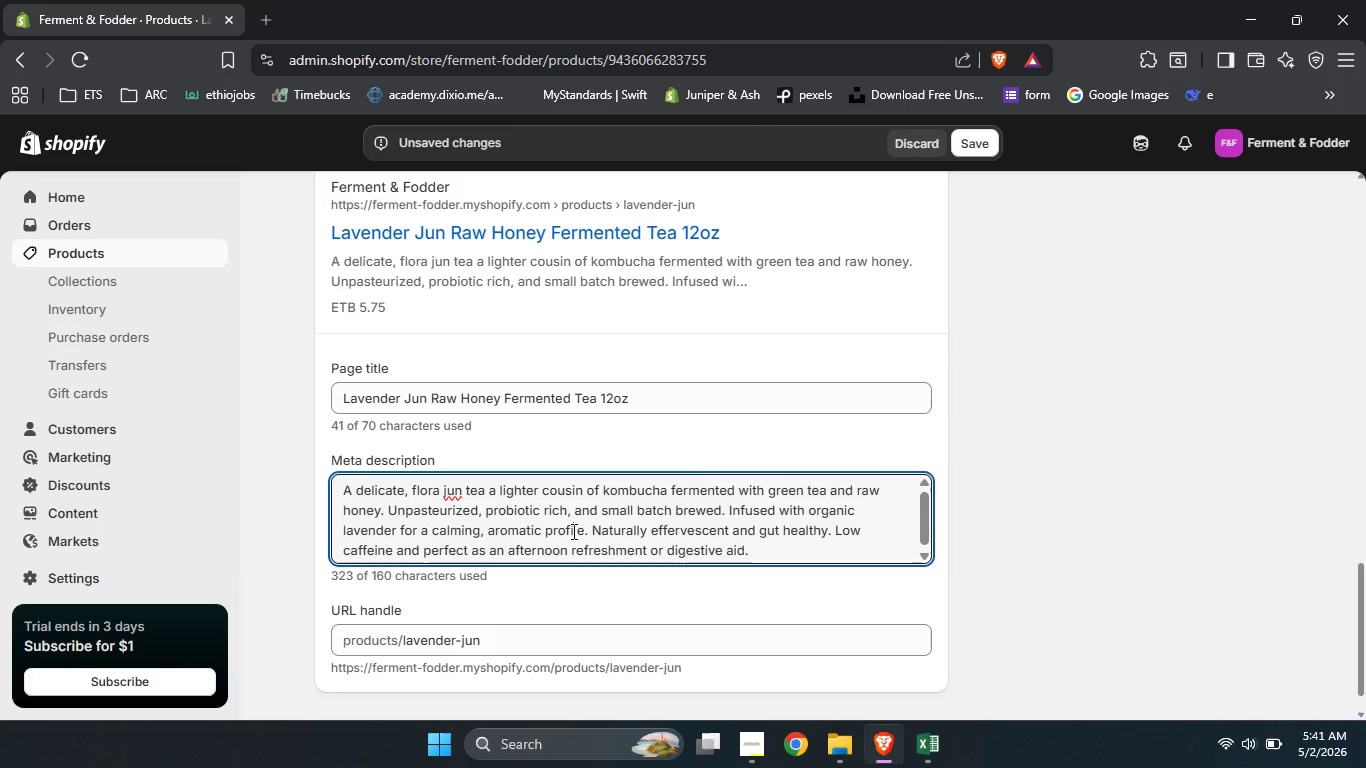 
key(Control+A)
 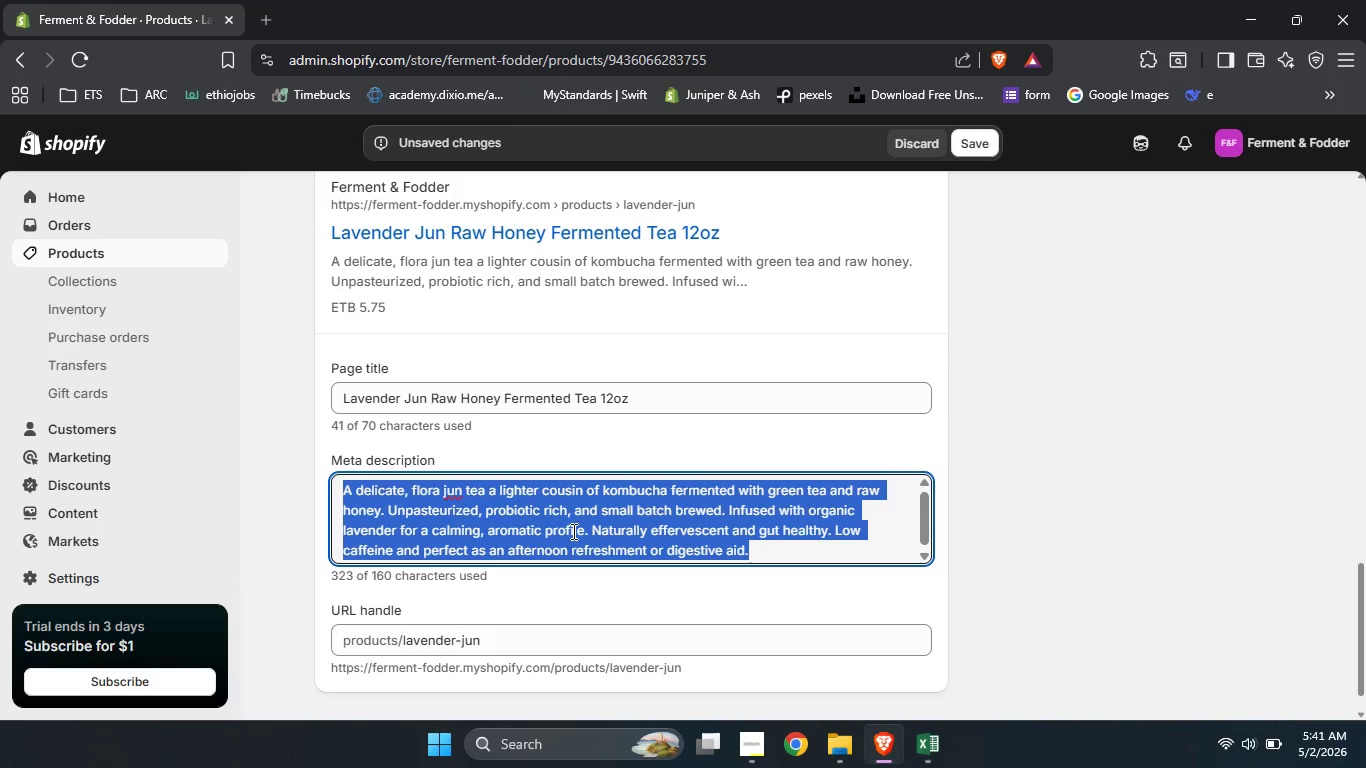 
type(Shop floral lavender Jun for gut health. Unpasteurized )
key(Backspace)
type(, small batch )
key(Backspace)
type(, and probiotic. Buy fermented tea today.)
 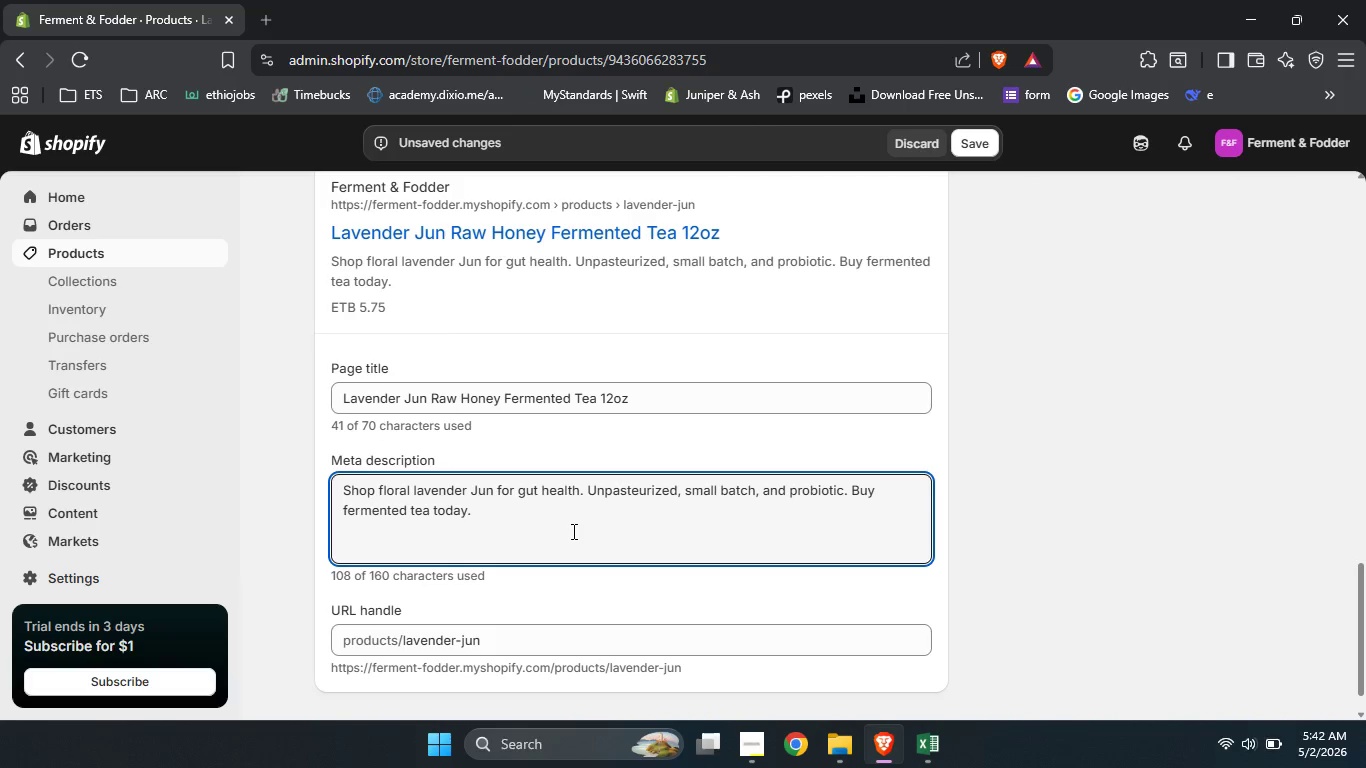 
left_click([404, 641])
 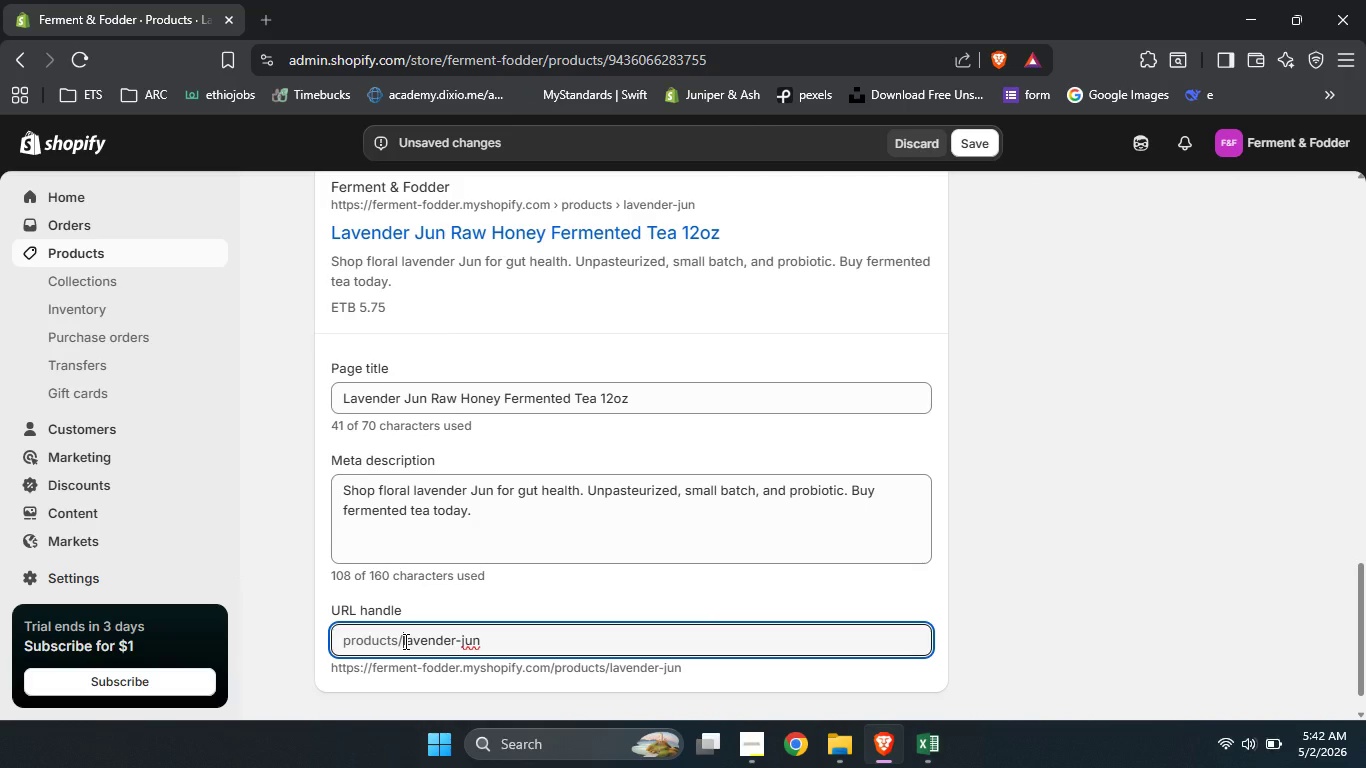 
type(bubbling )
key(Backspace)
type(-rich-)
 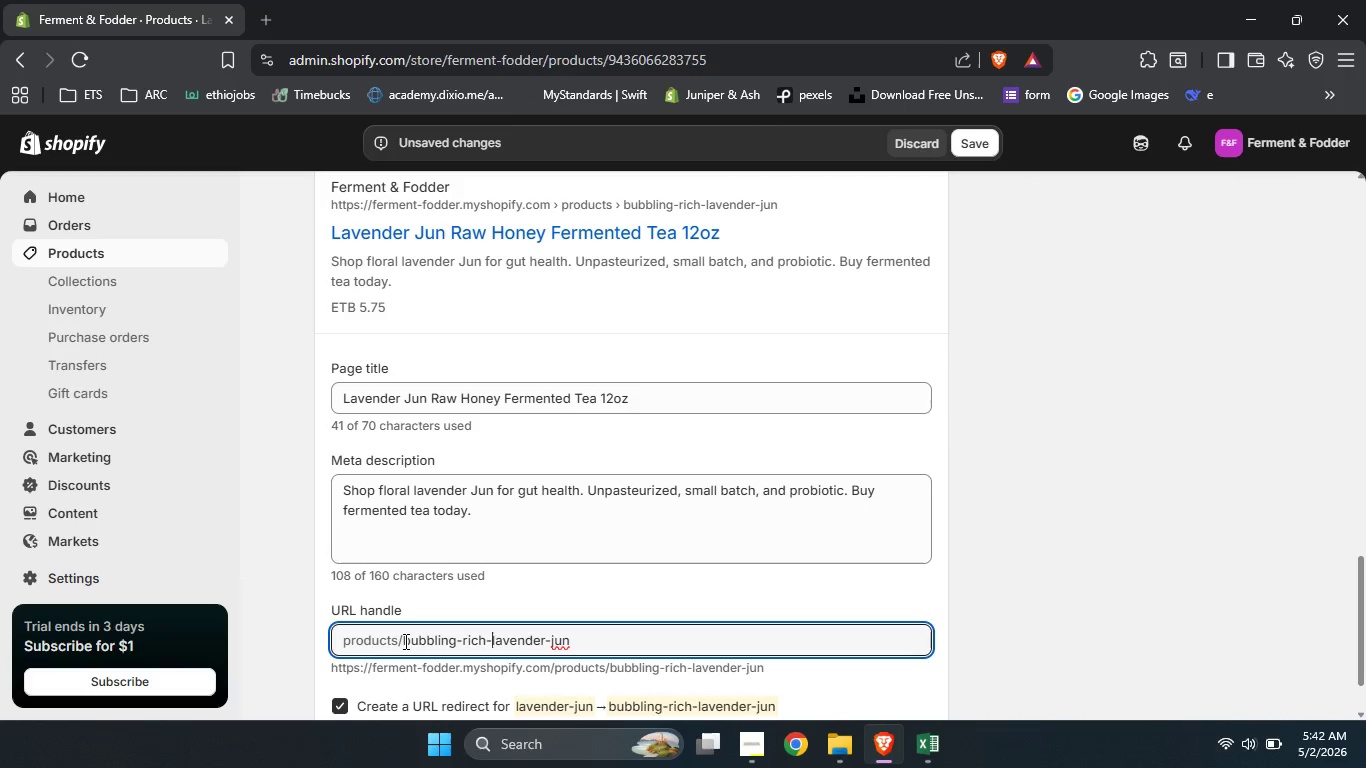 
type(brook- )
 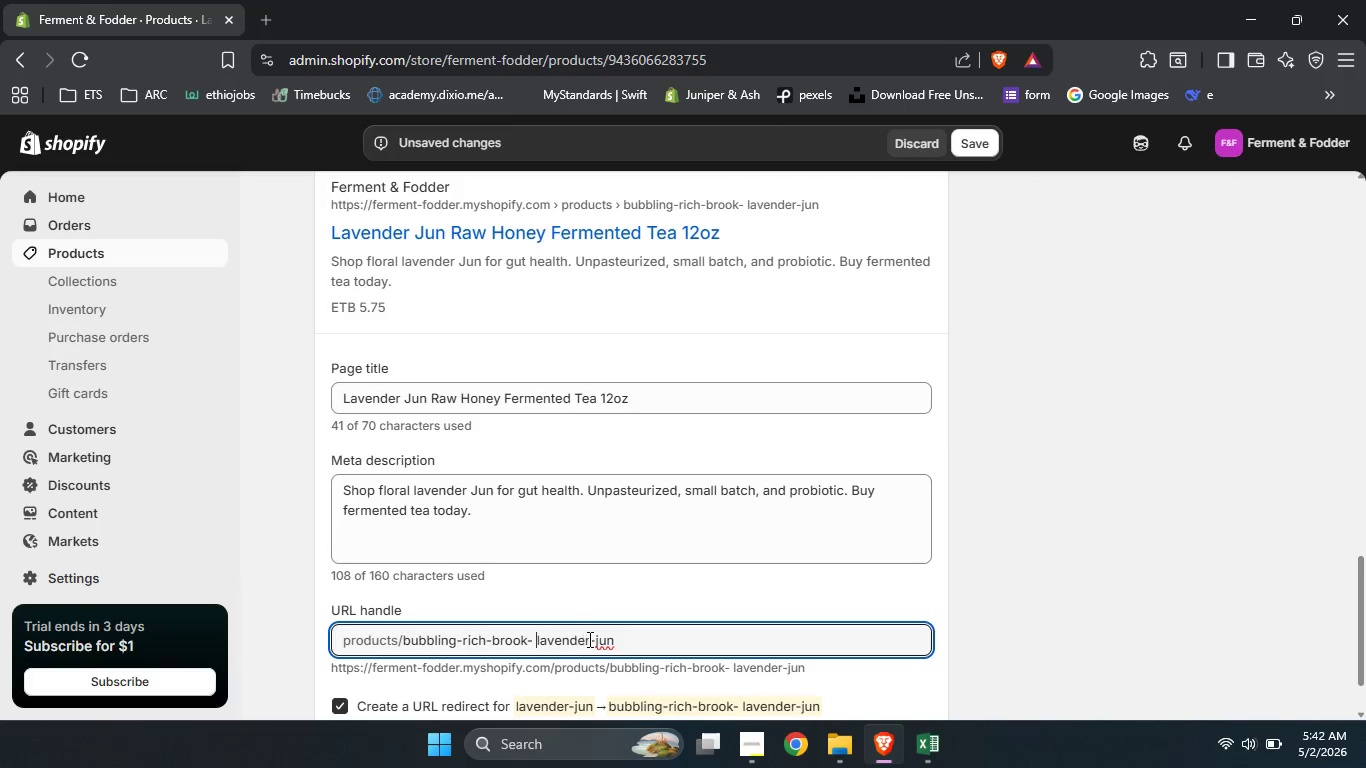 
left_click([624, 640])
 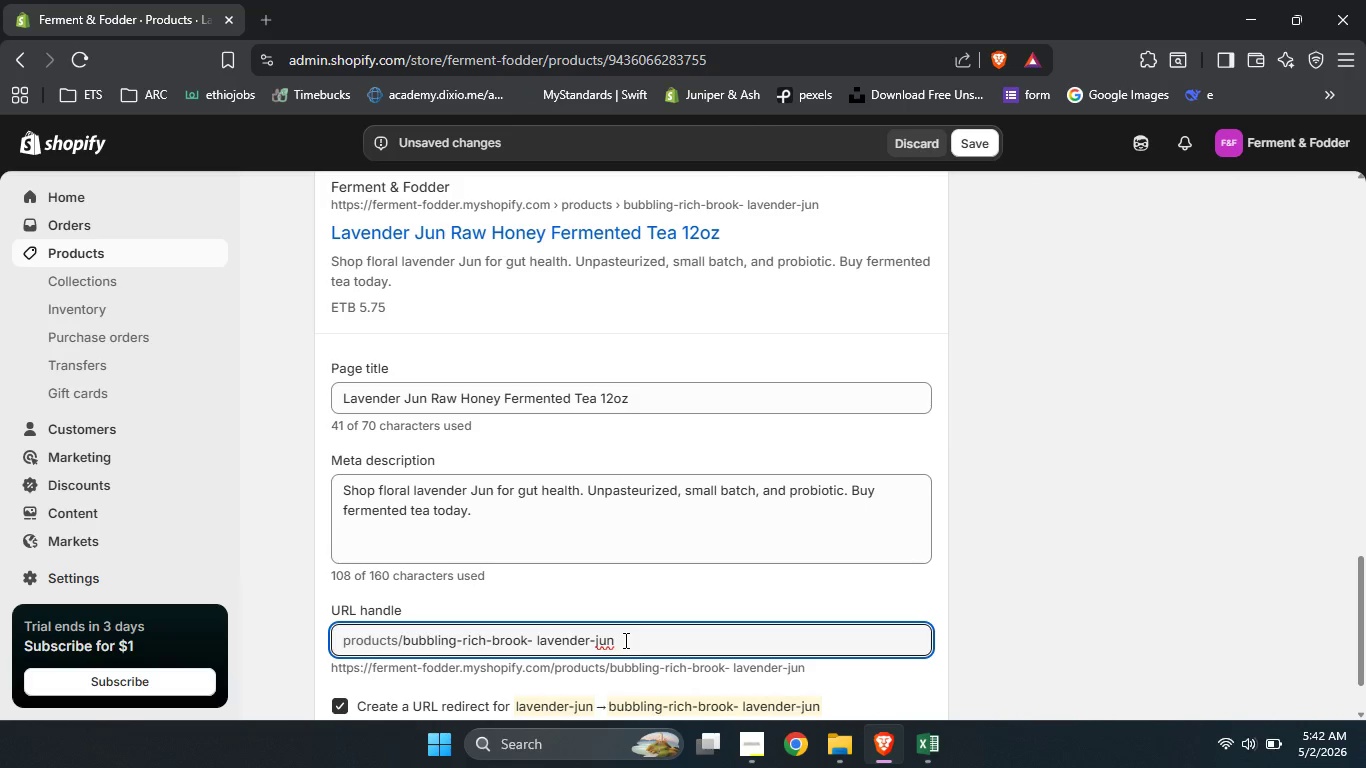 
type(-12oz)
 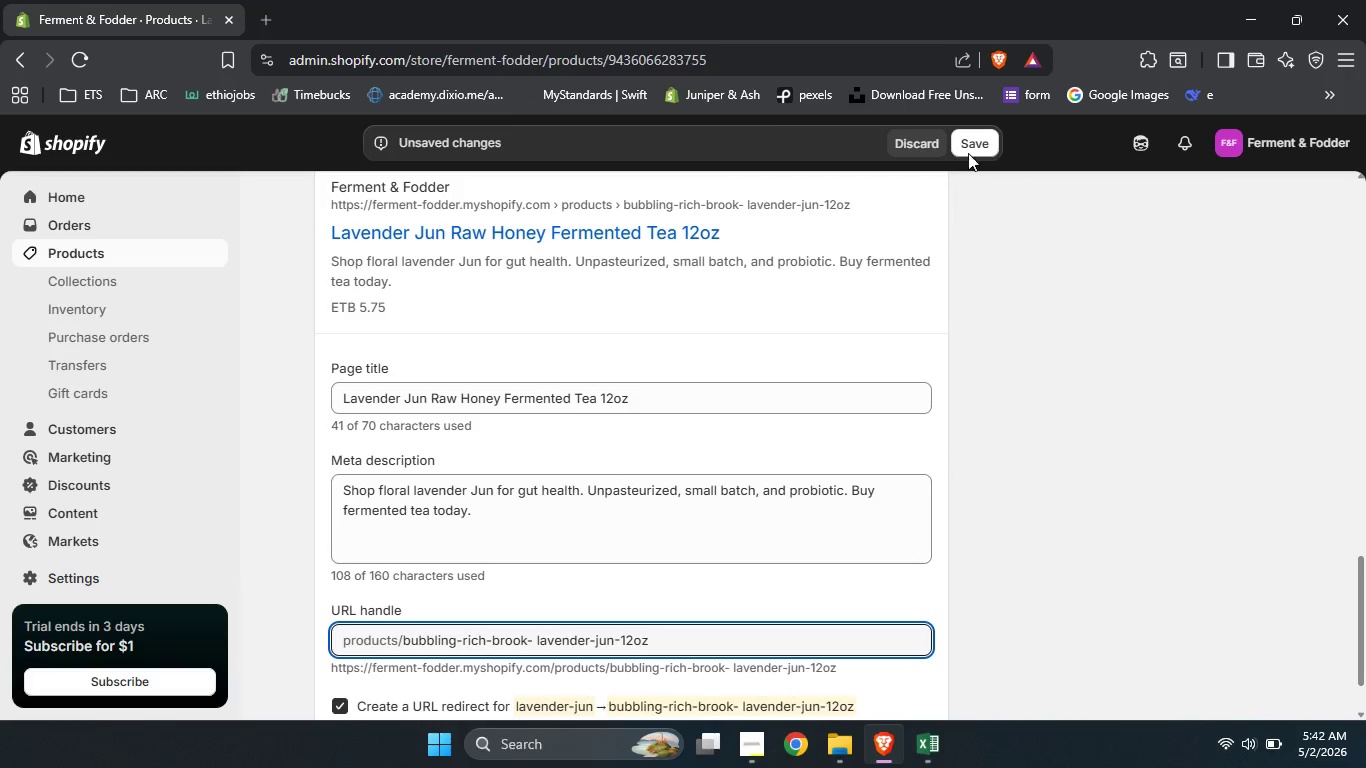 
left_click([975, 137])
 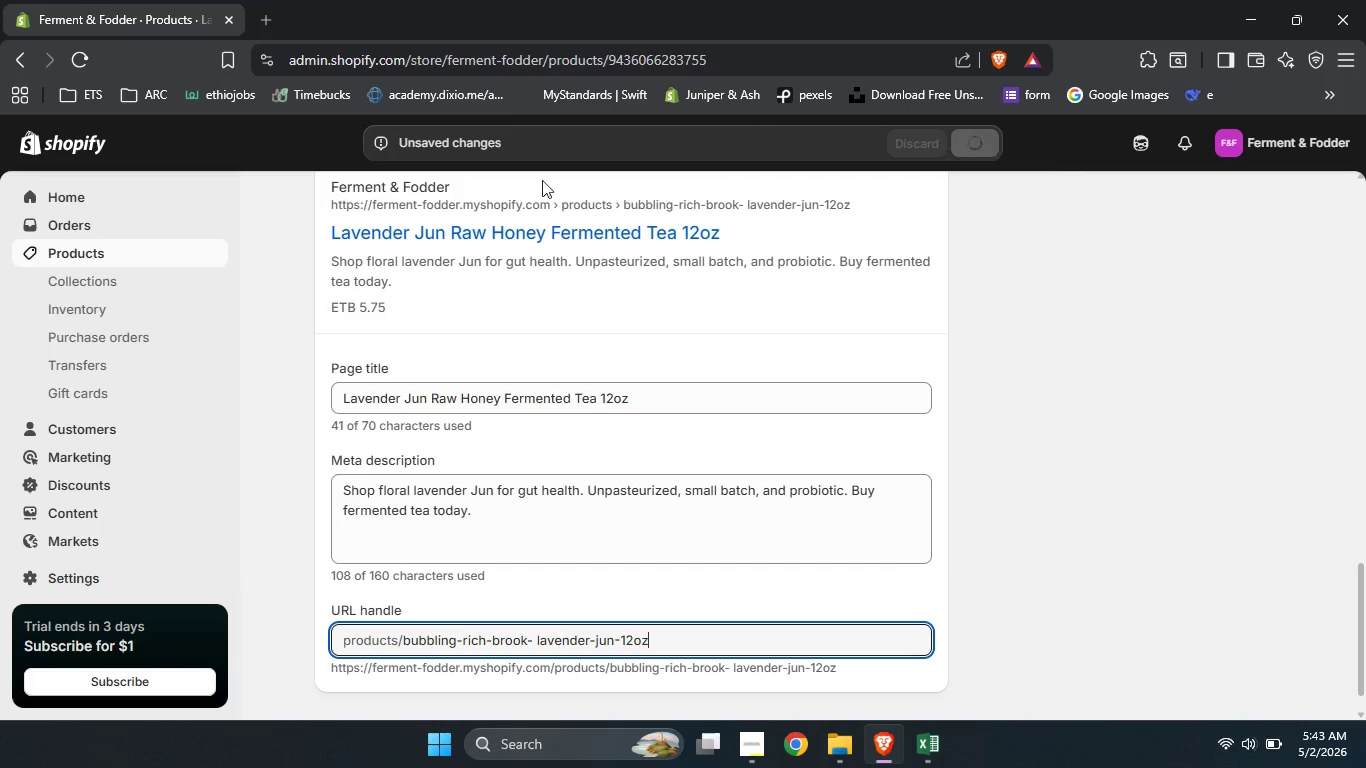 
wait(5.62)
 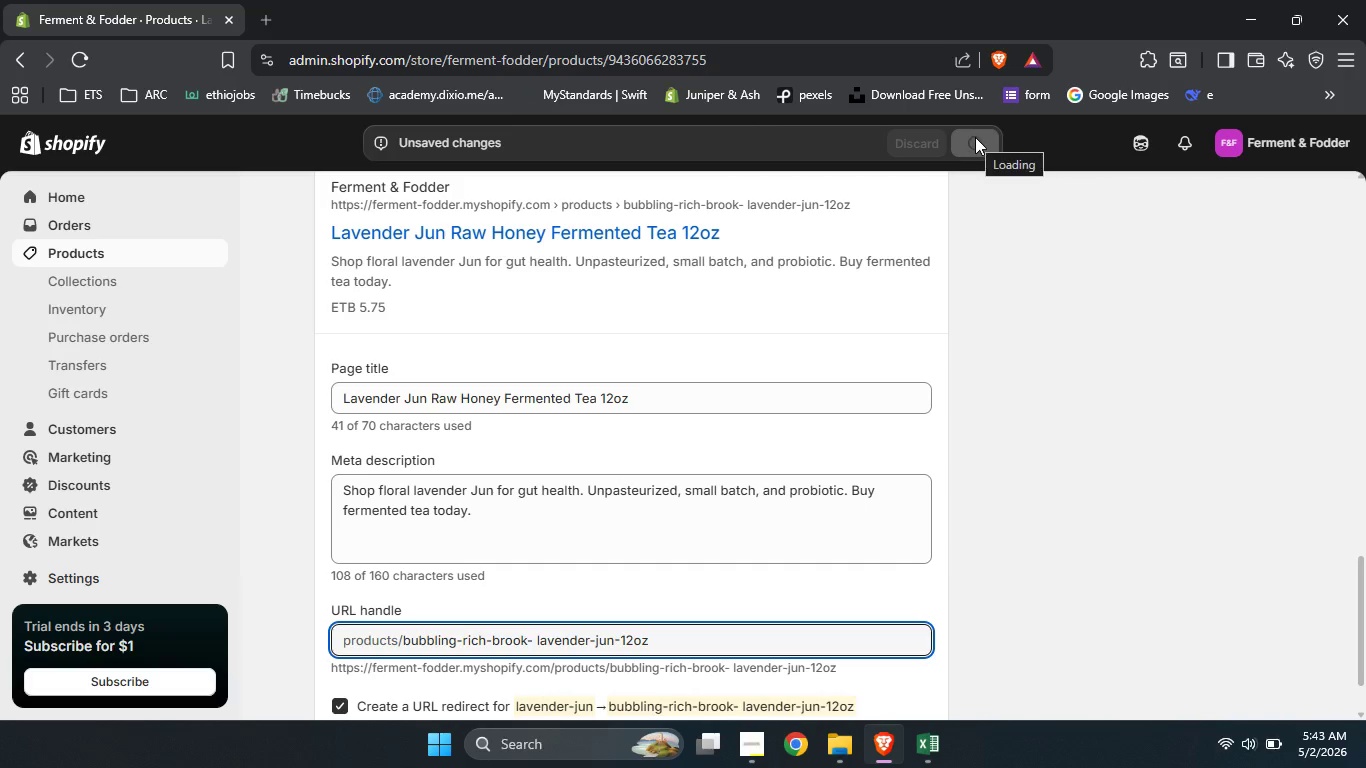 
left_click([128, 259])
 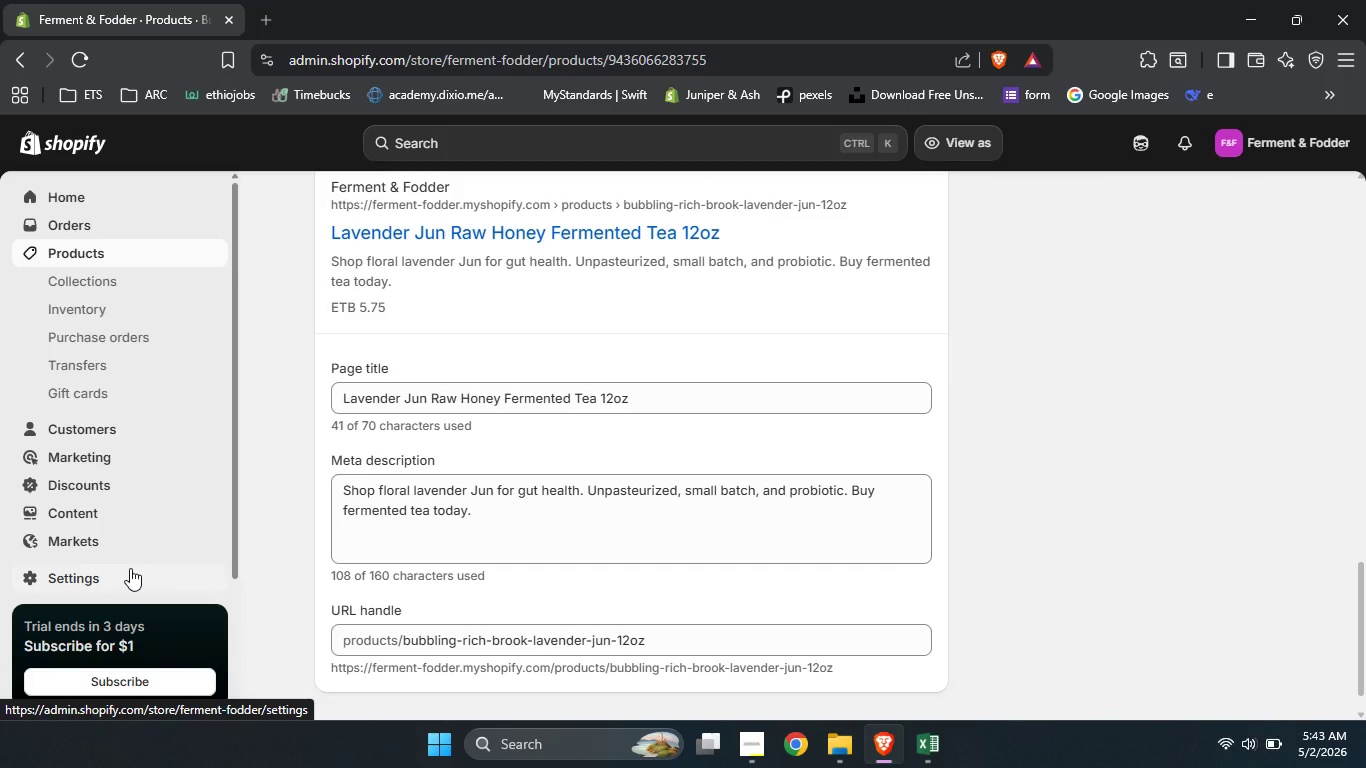 
wait(10.42)
 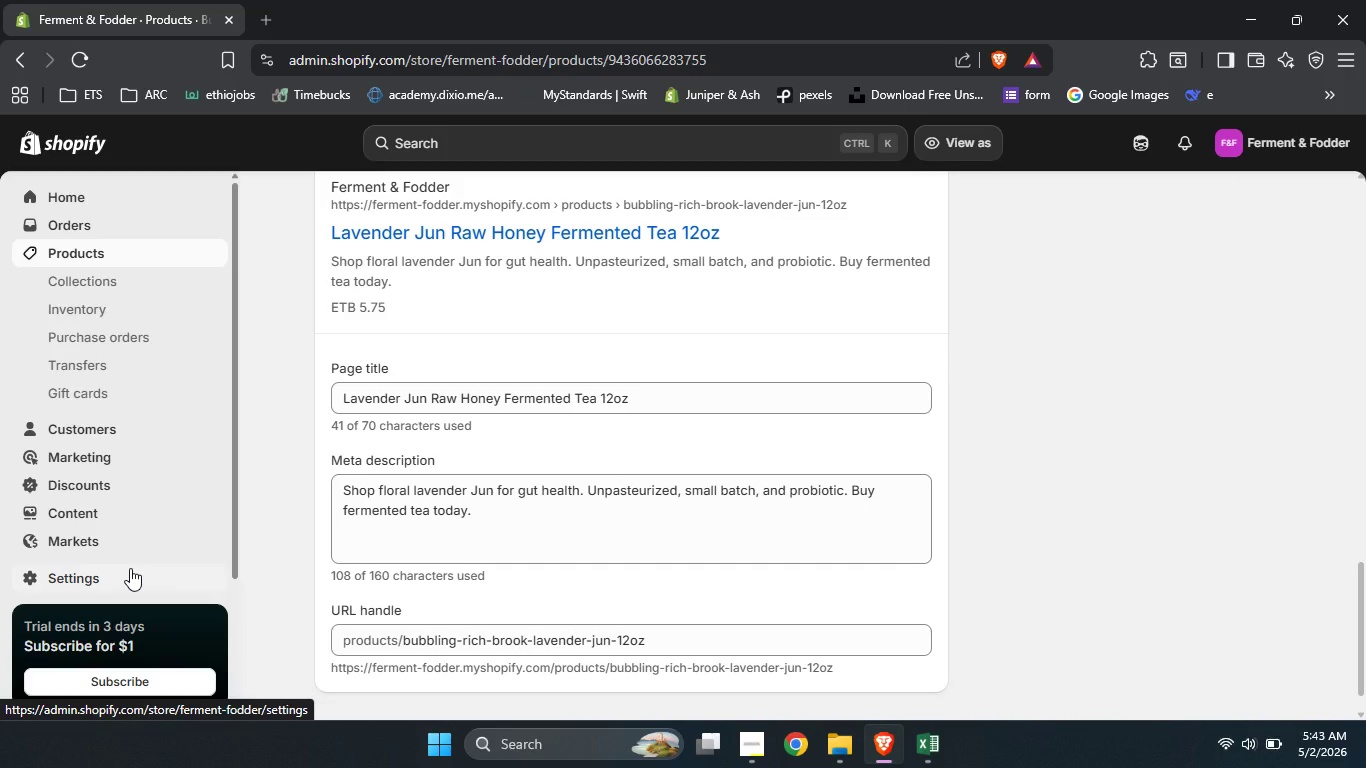 
left_click([103, 252])
 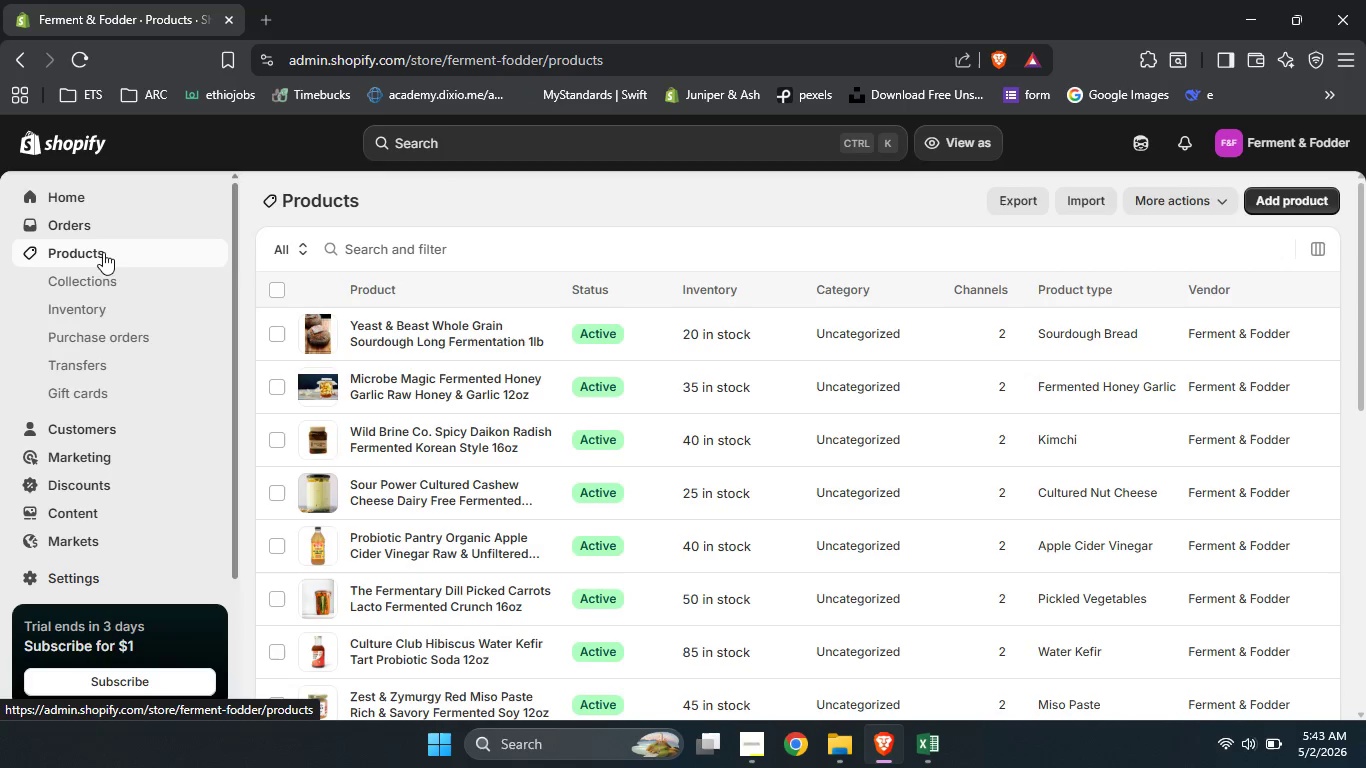 
scroll: coordinate [496, 314], scroll_direction: down, amount: 7.0
 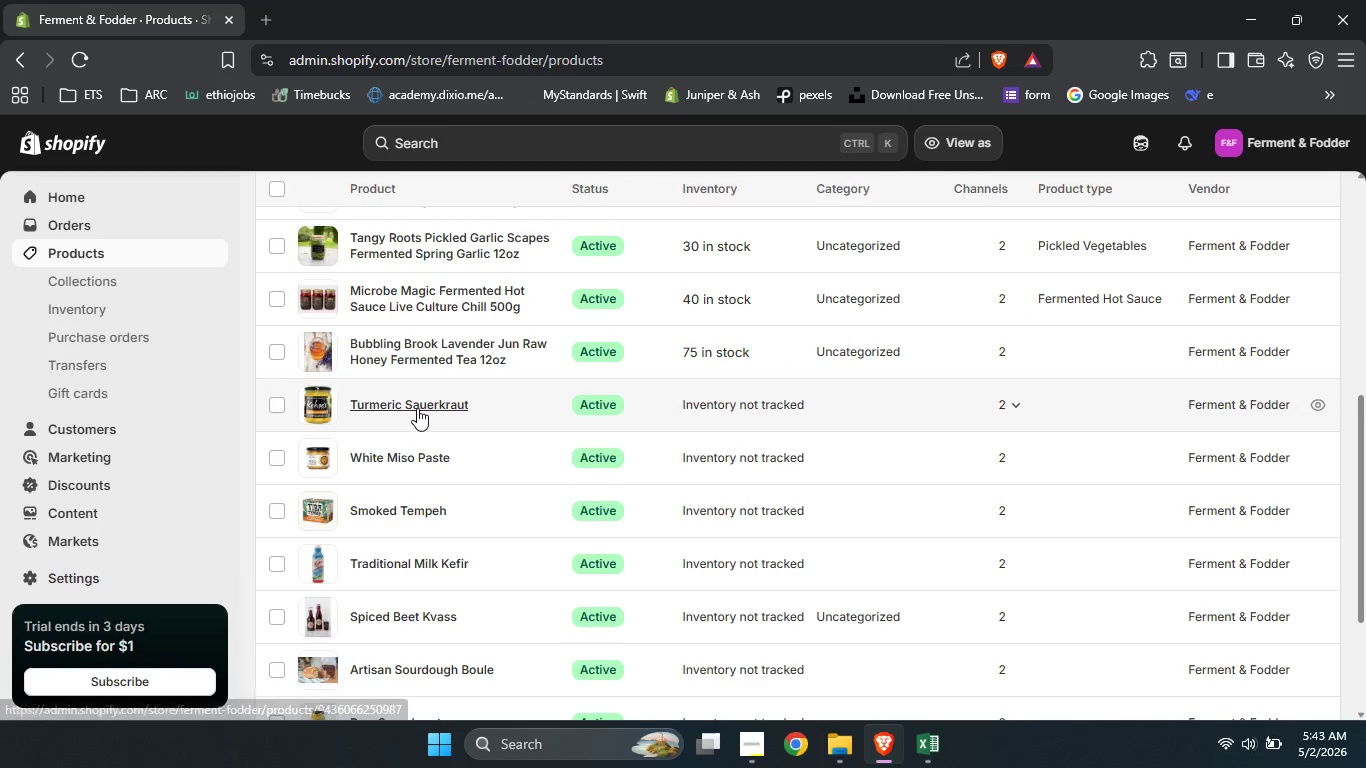 
left_click([417, 408])
 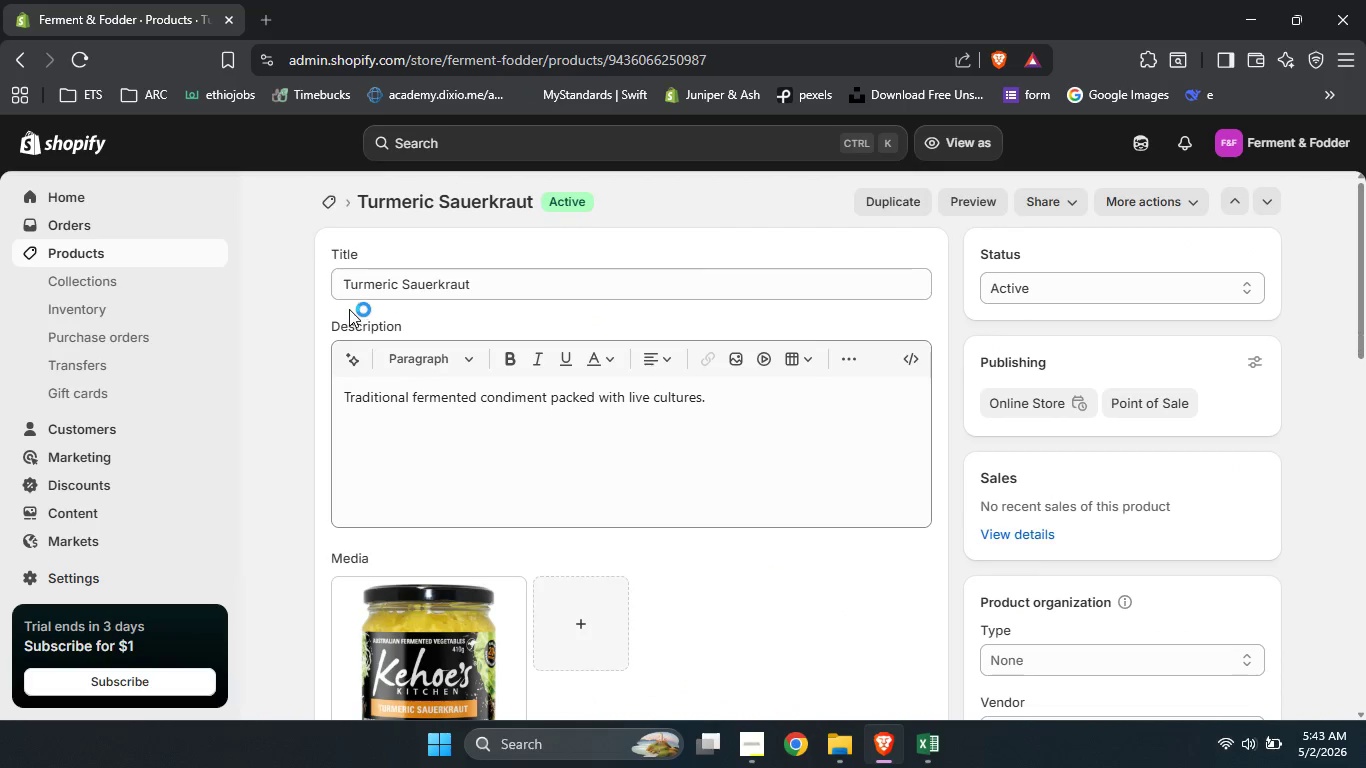 
left_click([340, 282])
 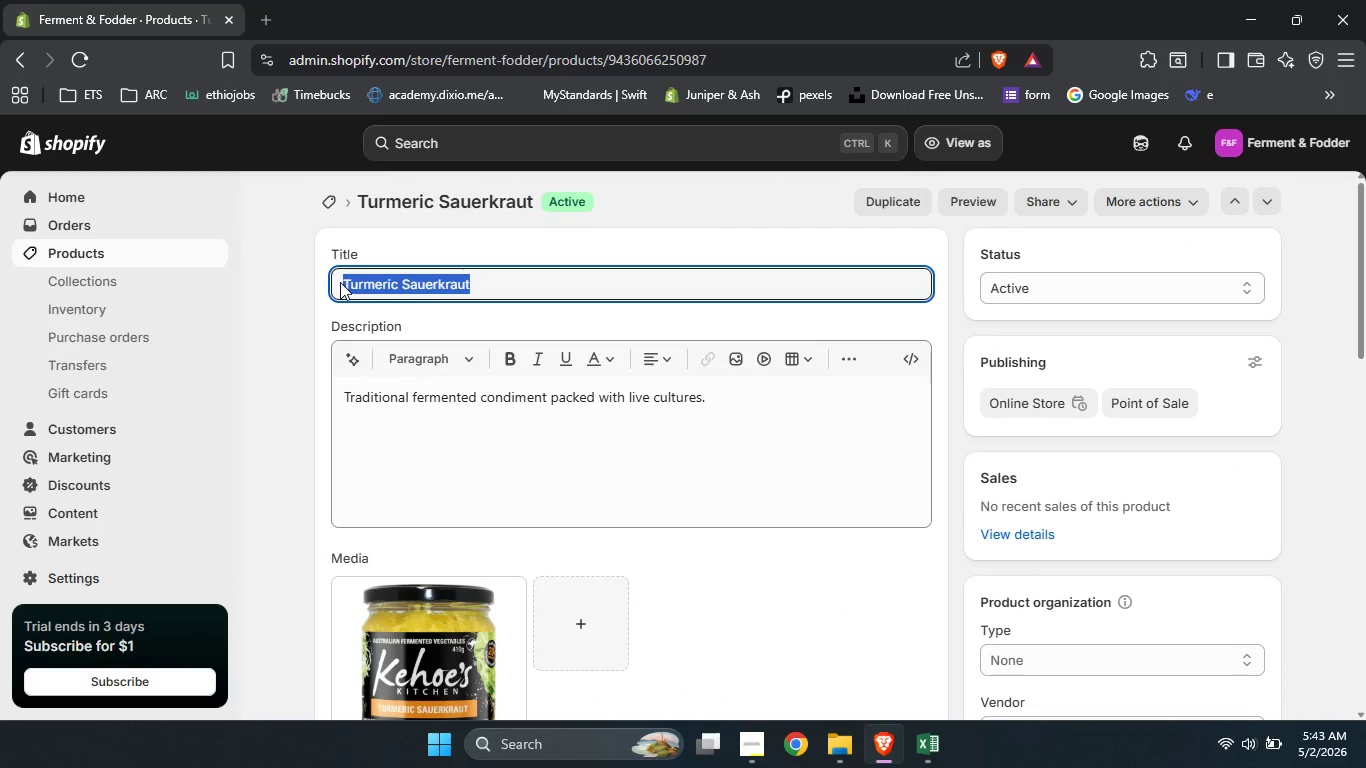 
key(ArrowLeft)
 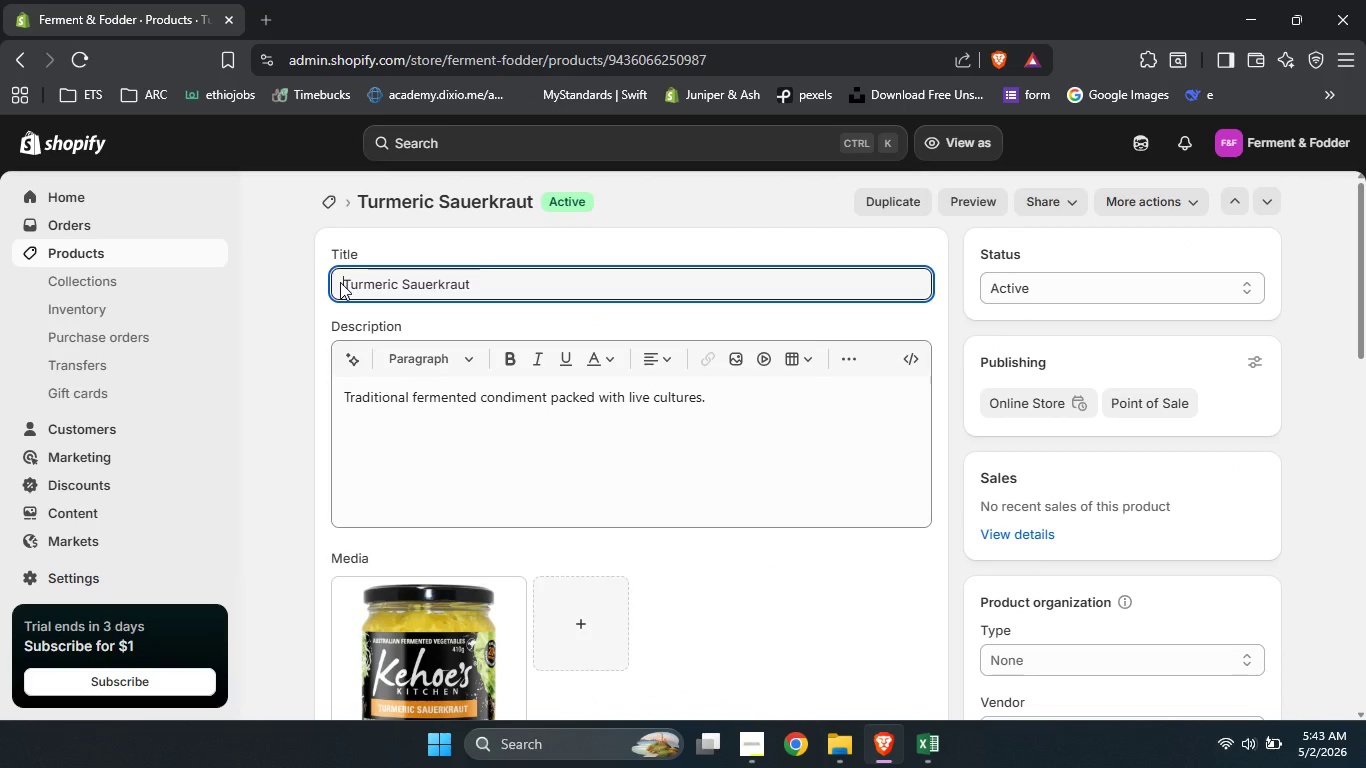 
type(Wild Brine Co. )
 